 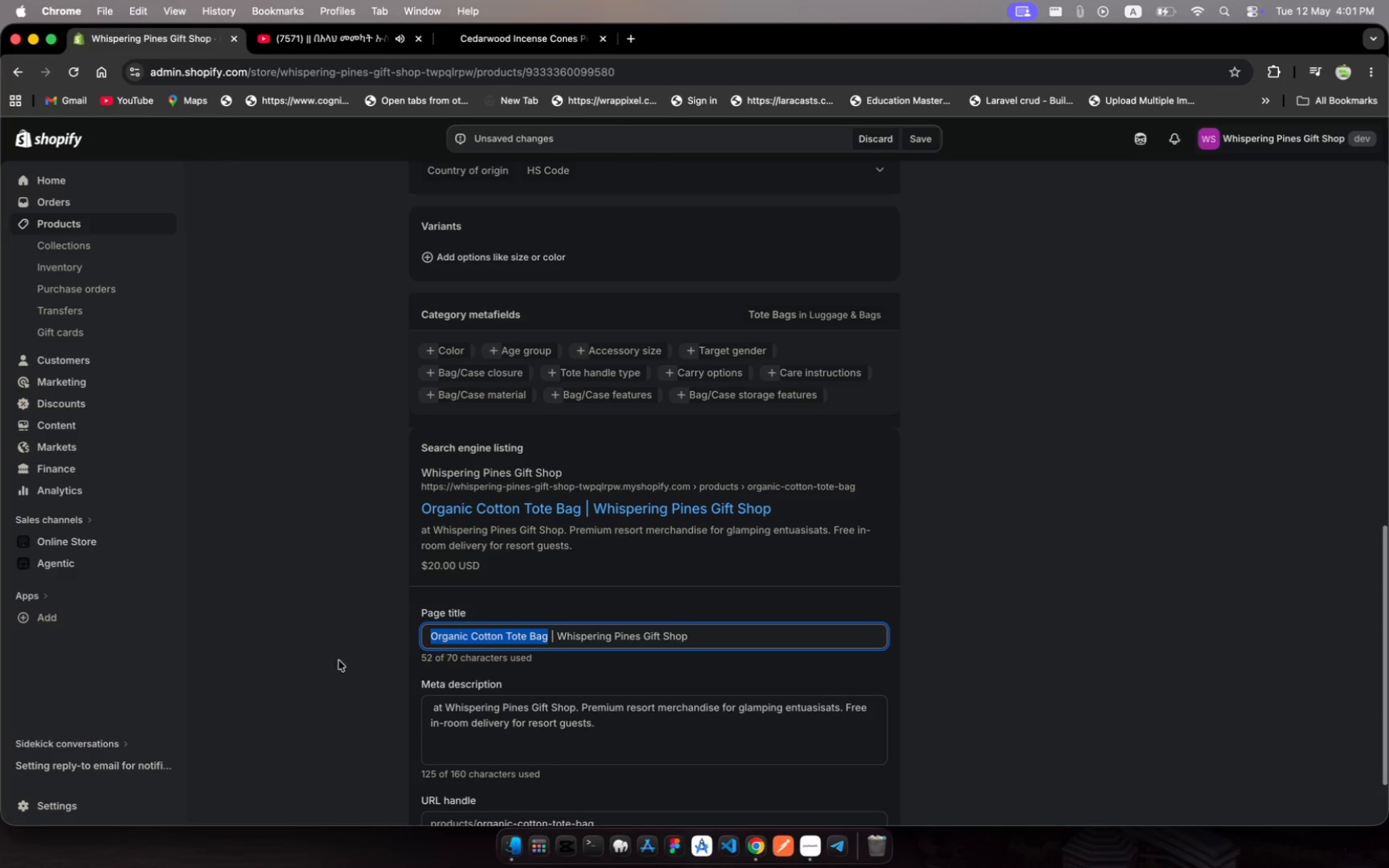 
key(Meta+V)
 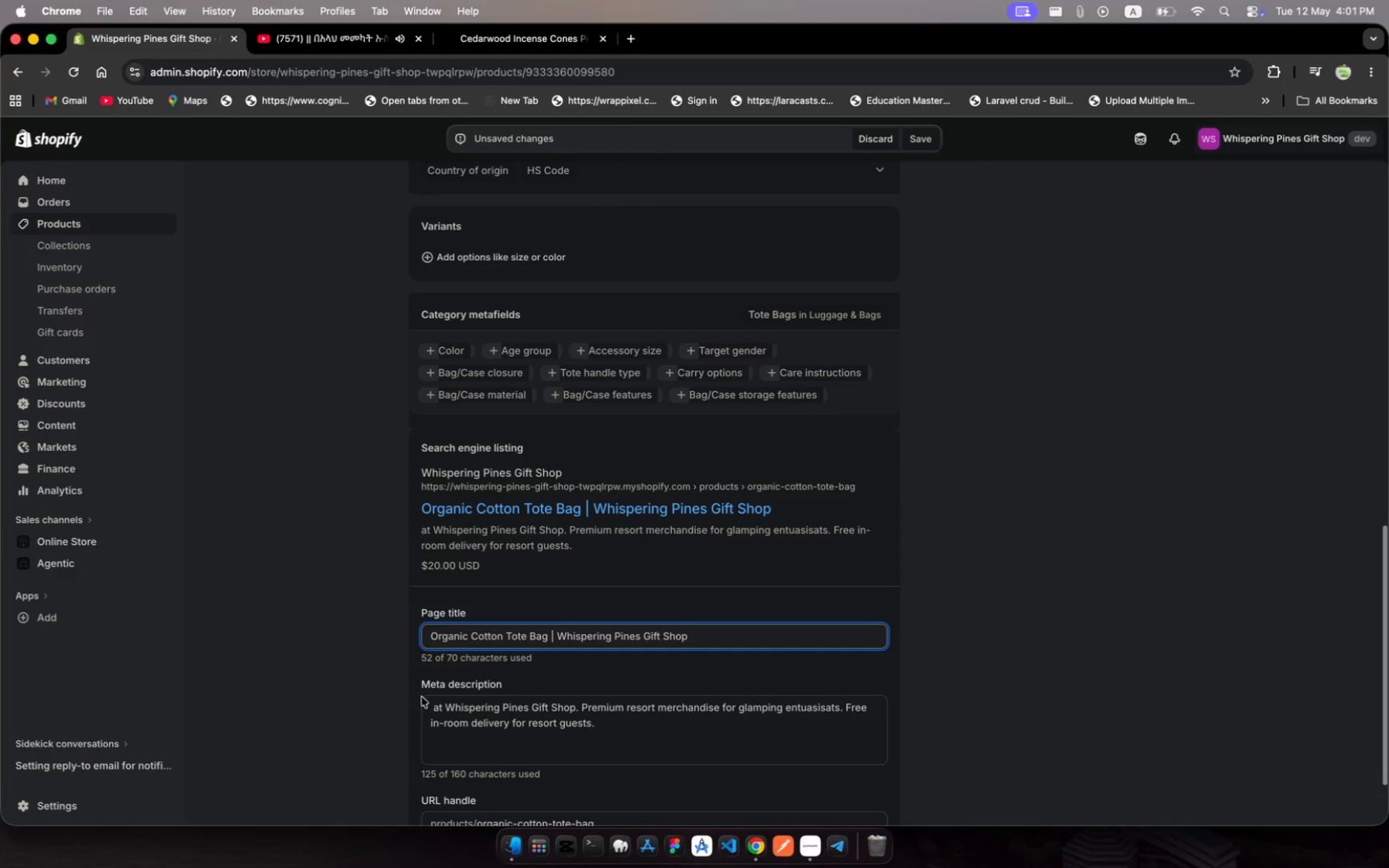 
left_click([438, 701])
 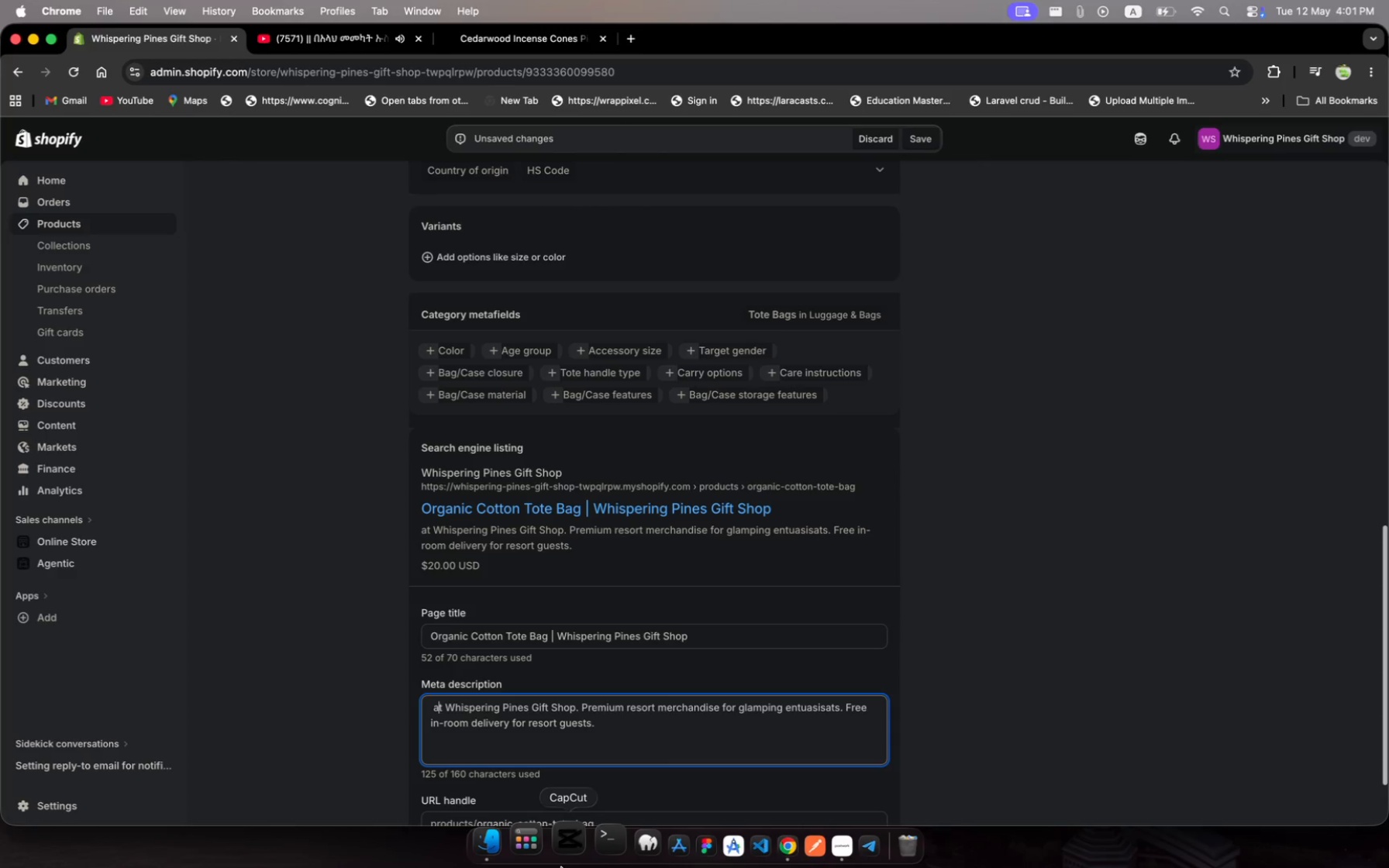 
key(ArrowLeft)
 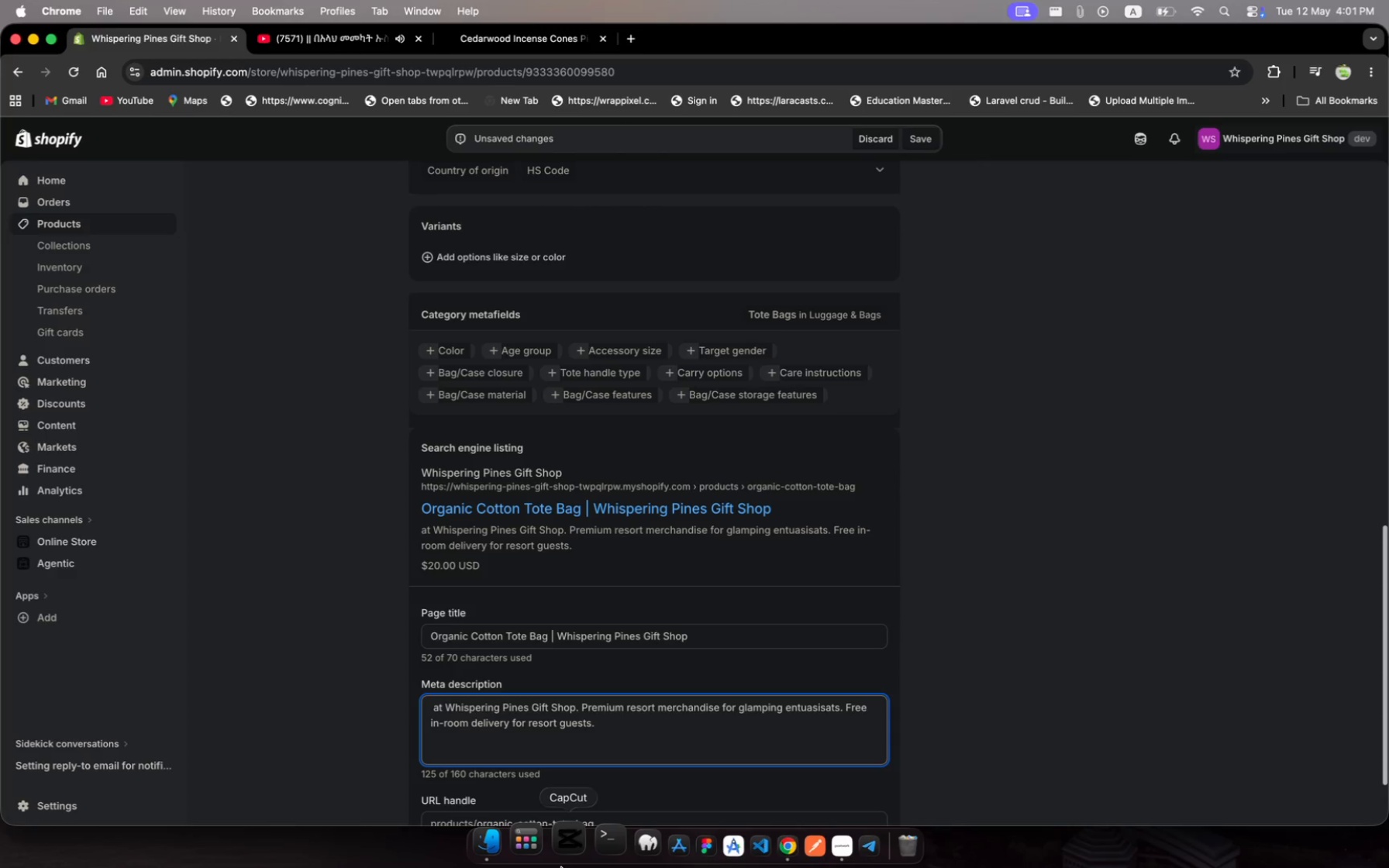 
key(Meta+V)
 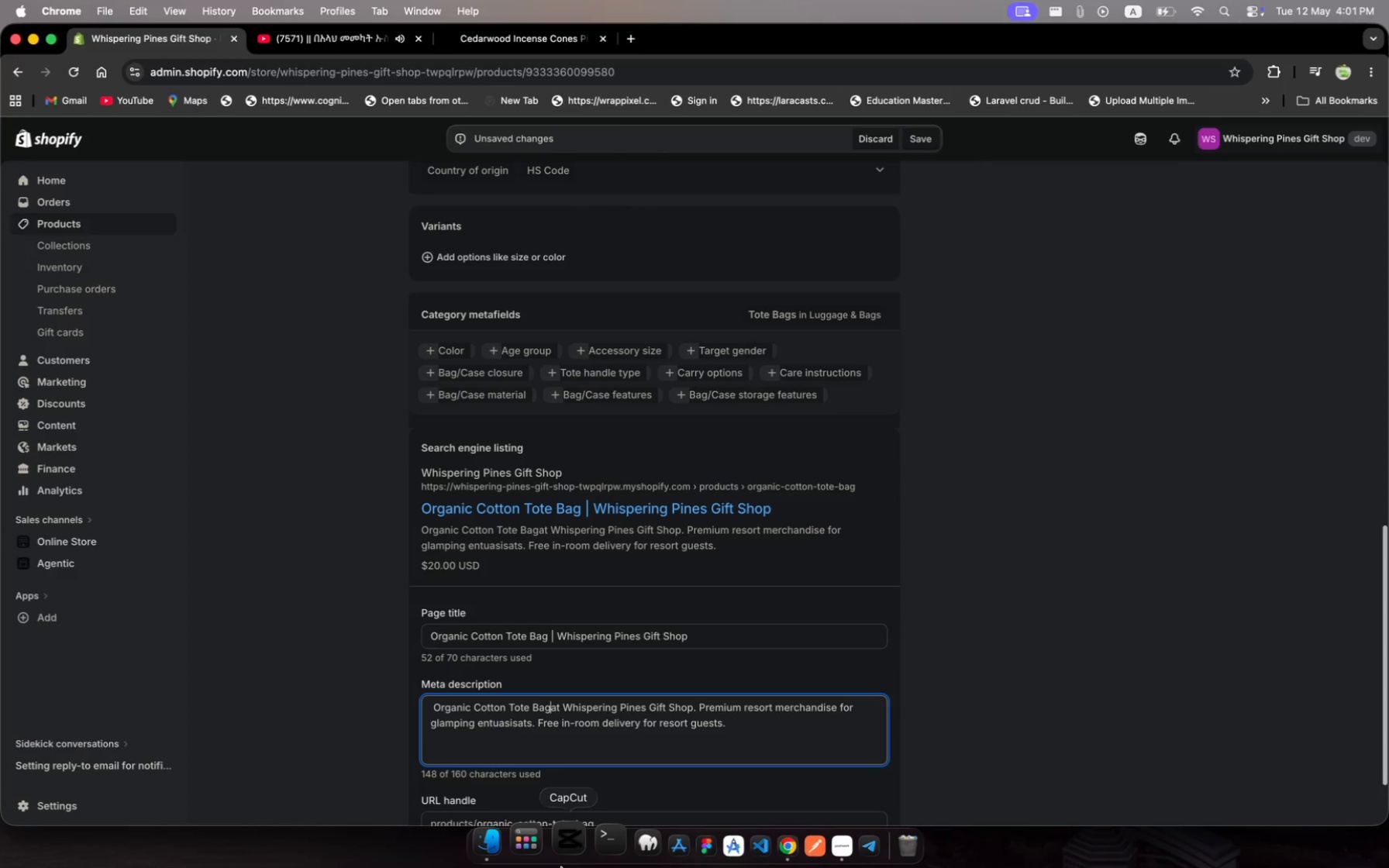 
key(Space)
 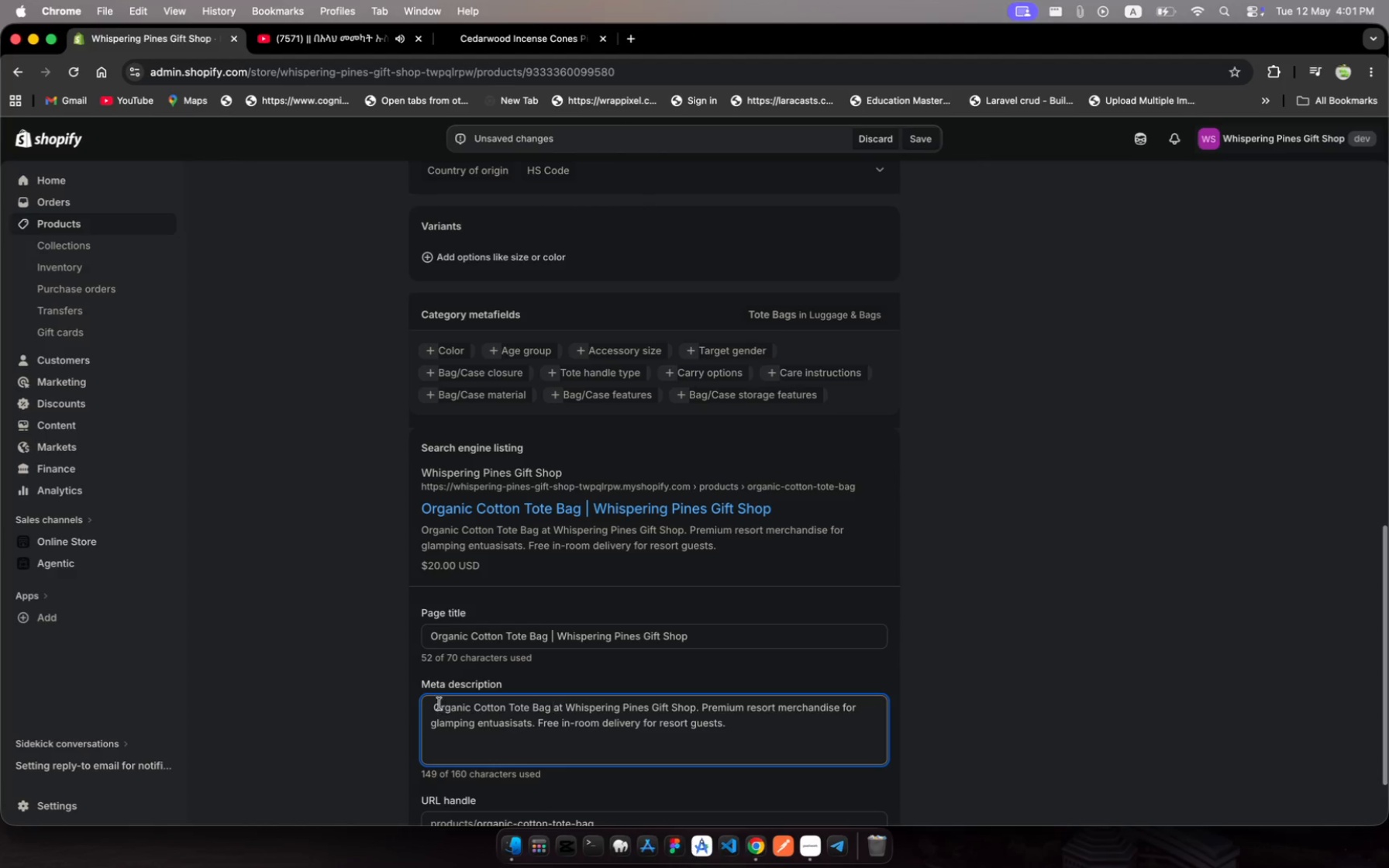 
left_click([435, 703])
 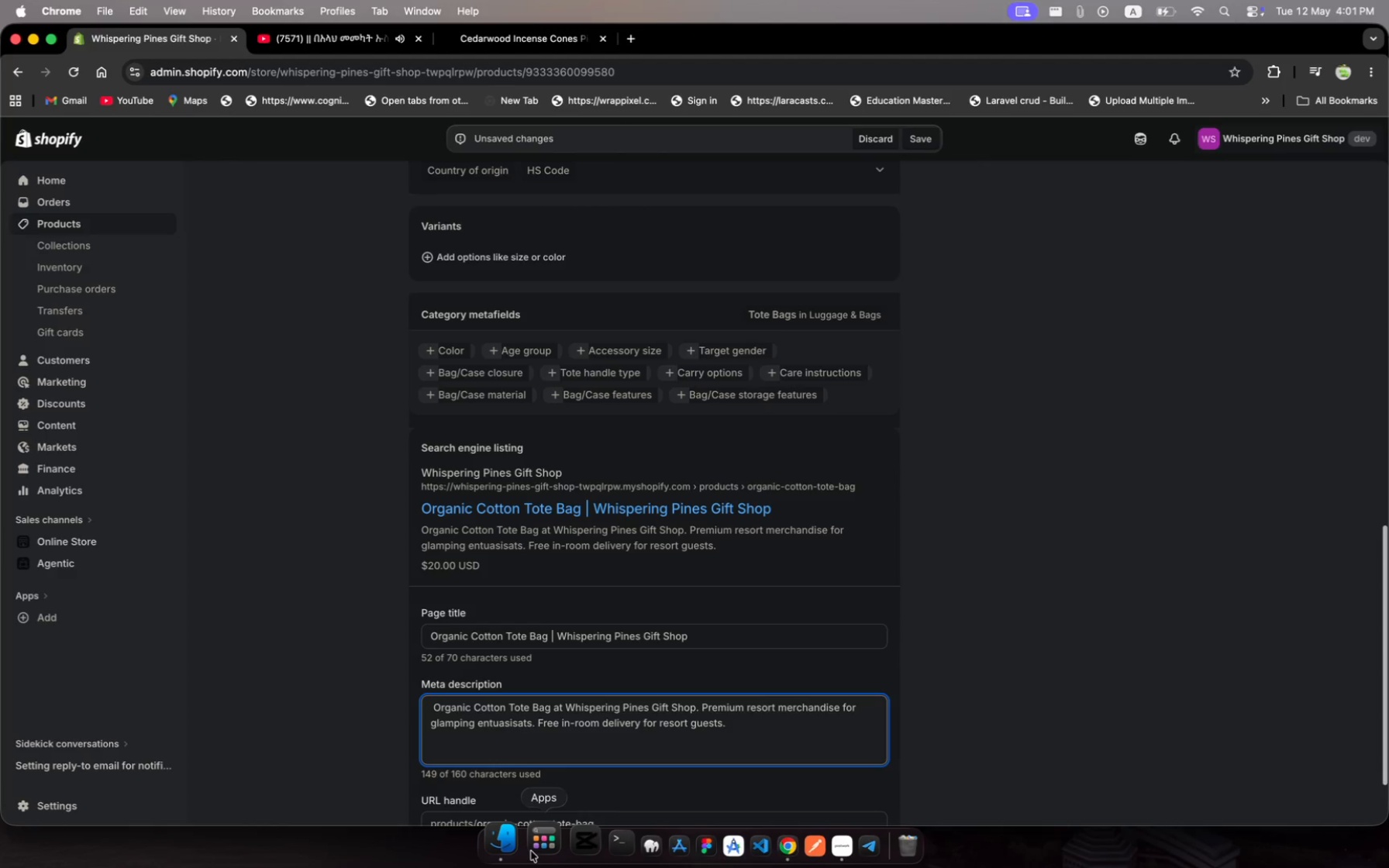 
key(Backspace)
 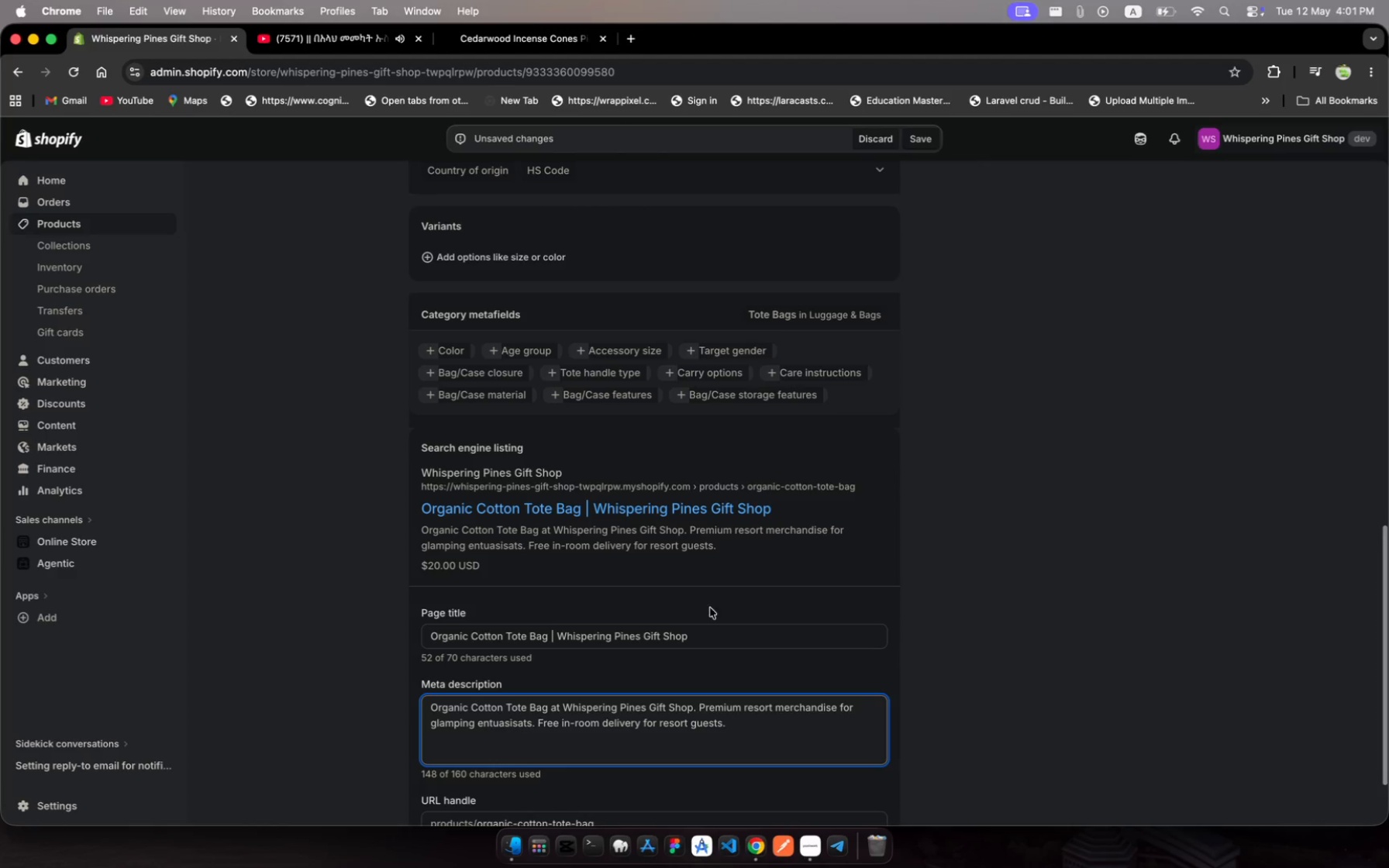 
left_click([706, 636])
 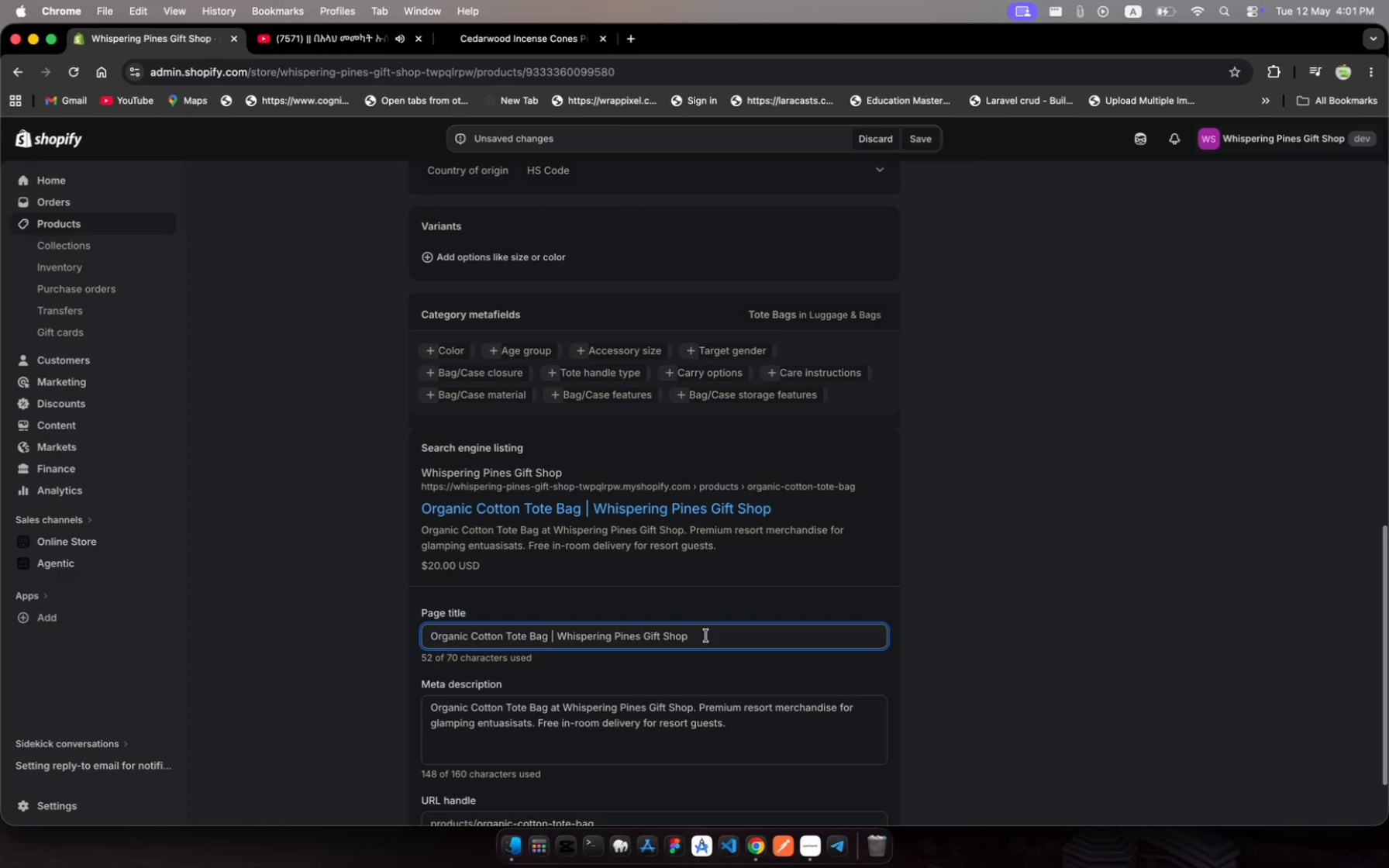 
key(Meta+A)
 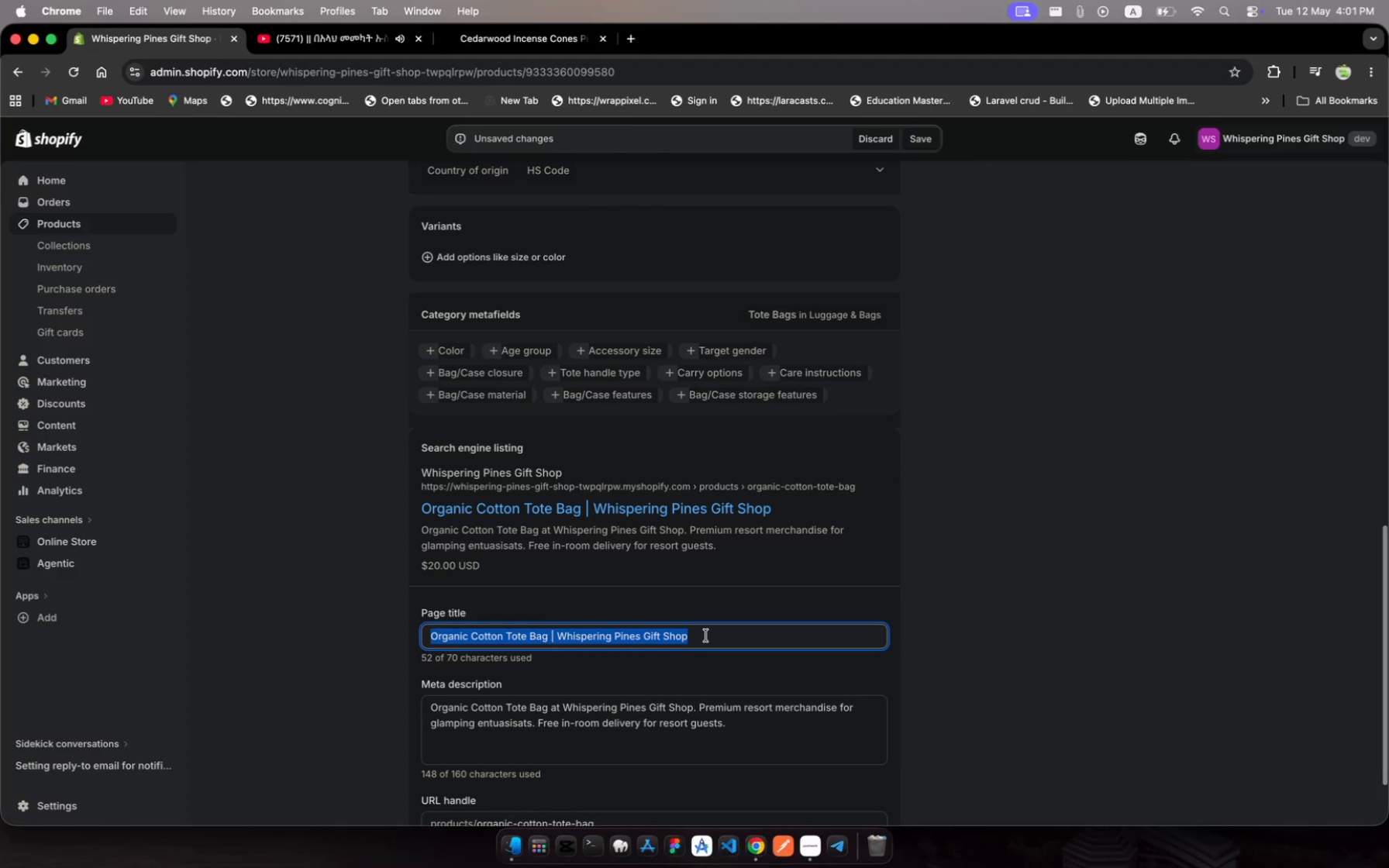 
key(Meta+C)
 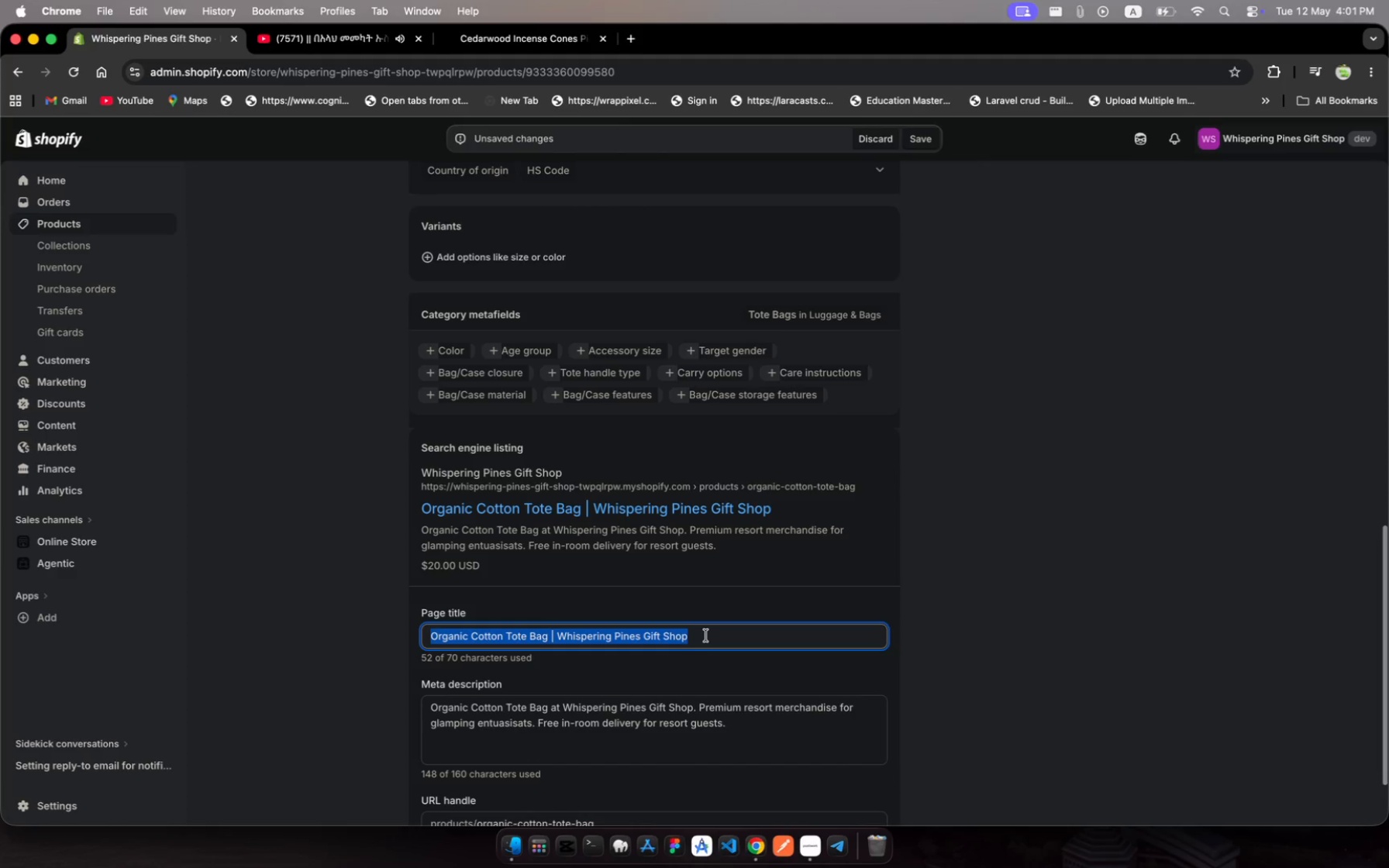 
key(Meta+C)
 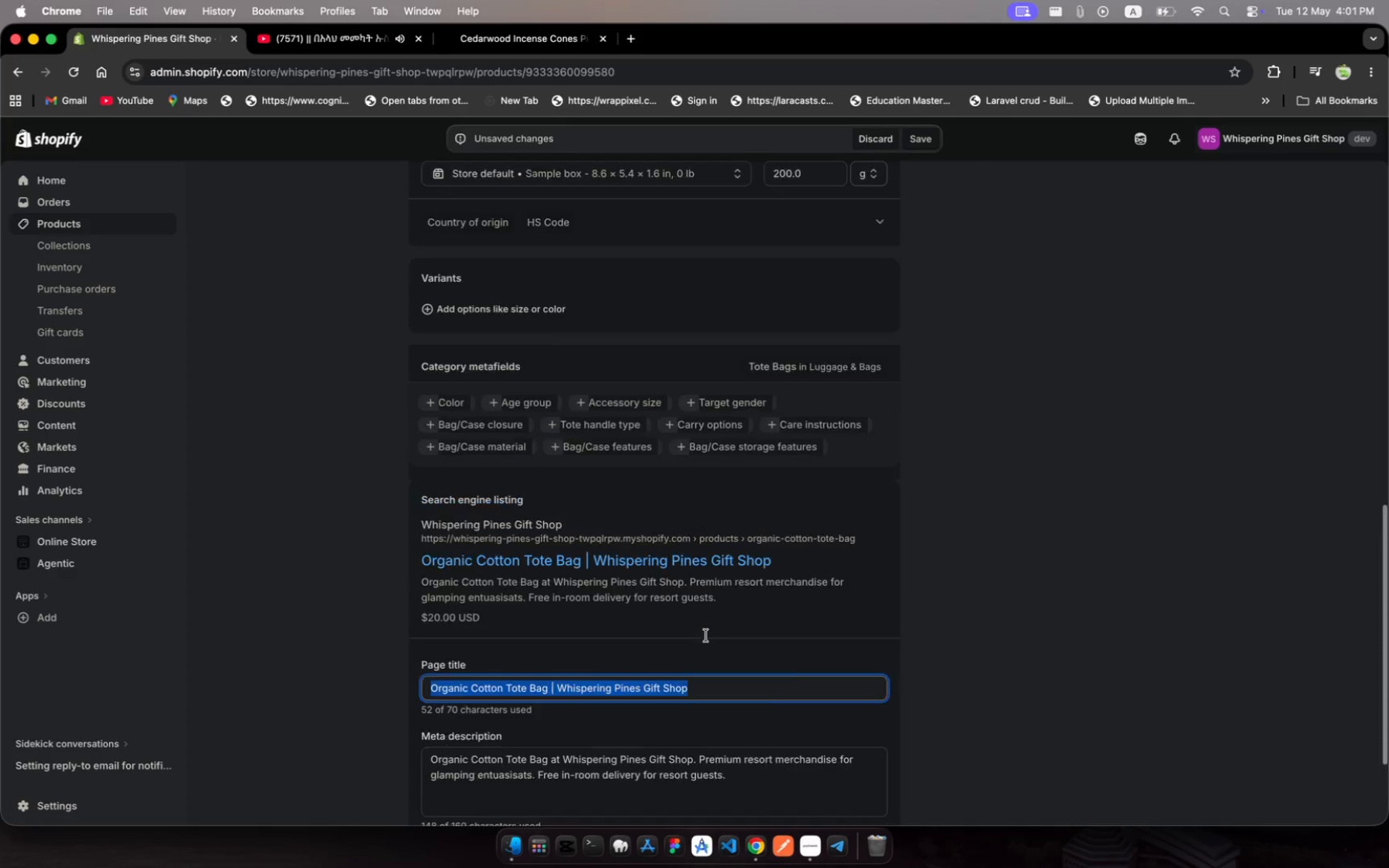 
scroll: coordinate [706, 636], scroll_direction: up, amount: 627.0
 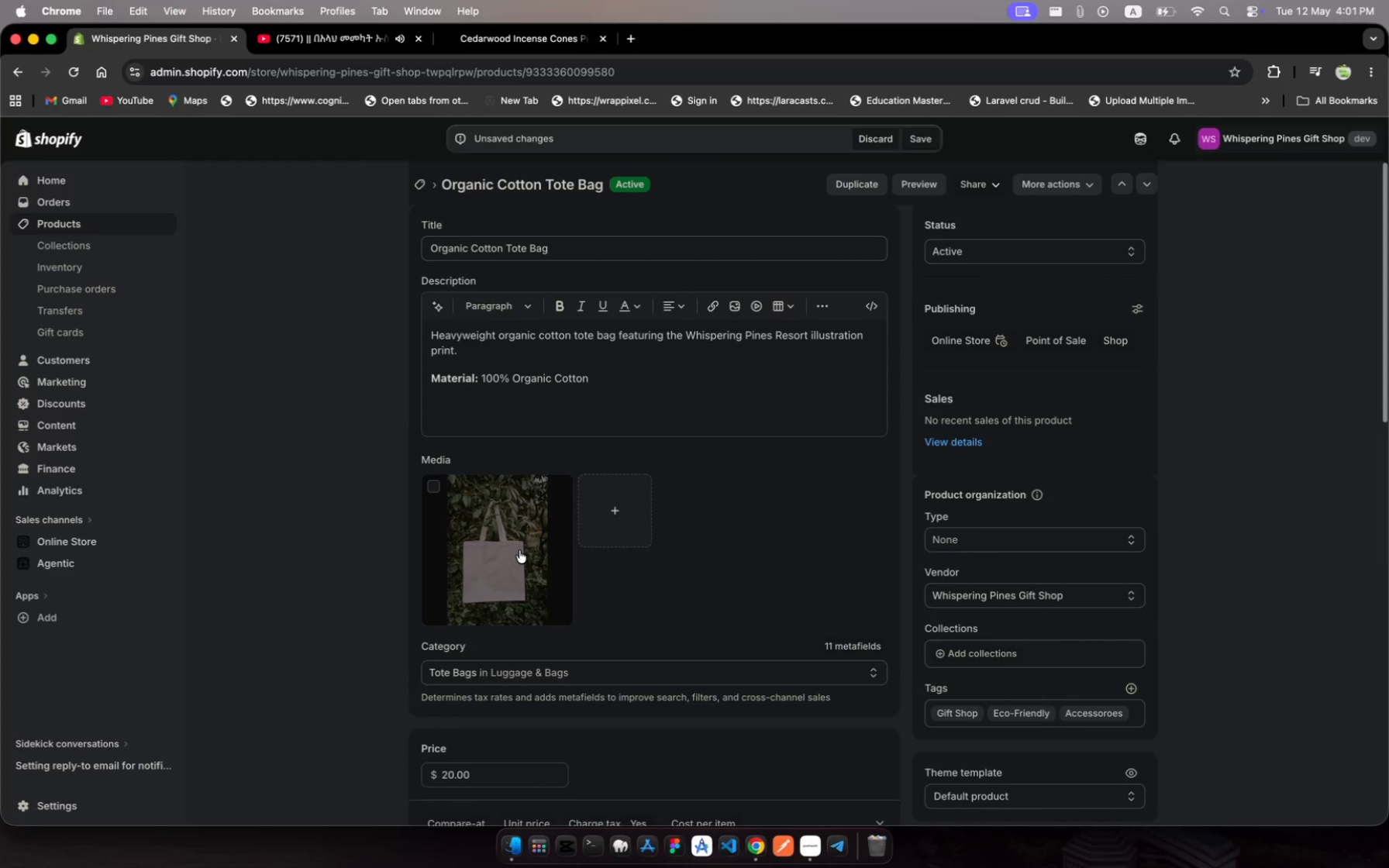 
left_click([519, 550])
 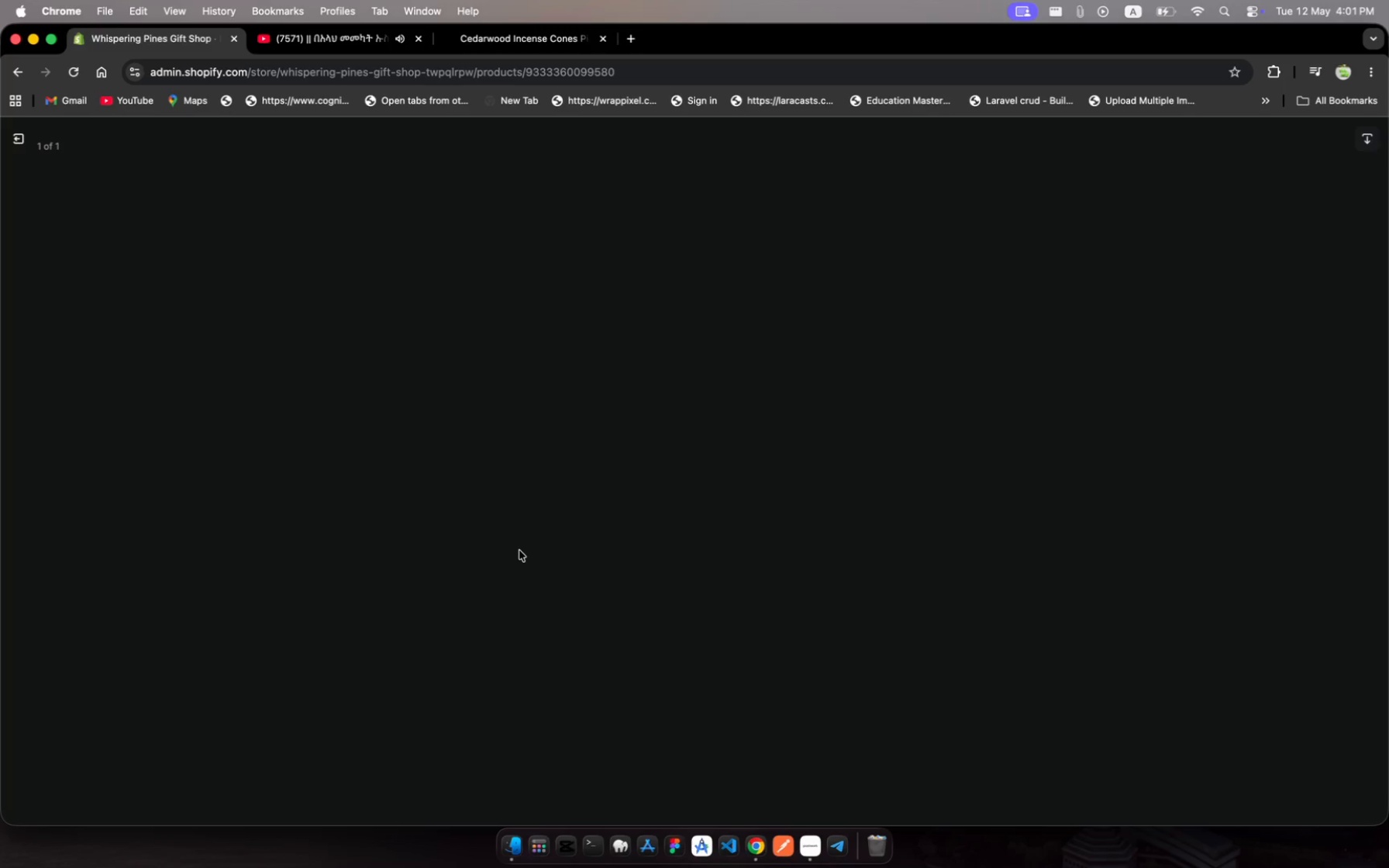 
wait(15.6)
 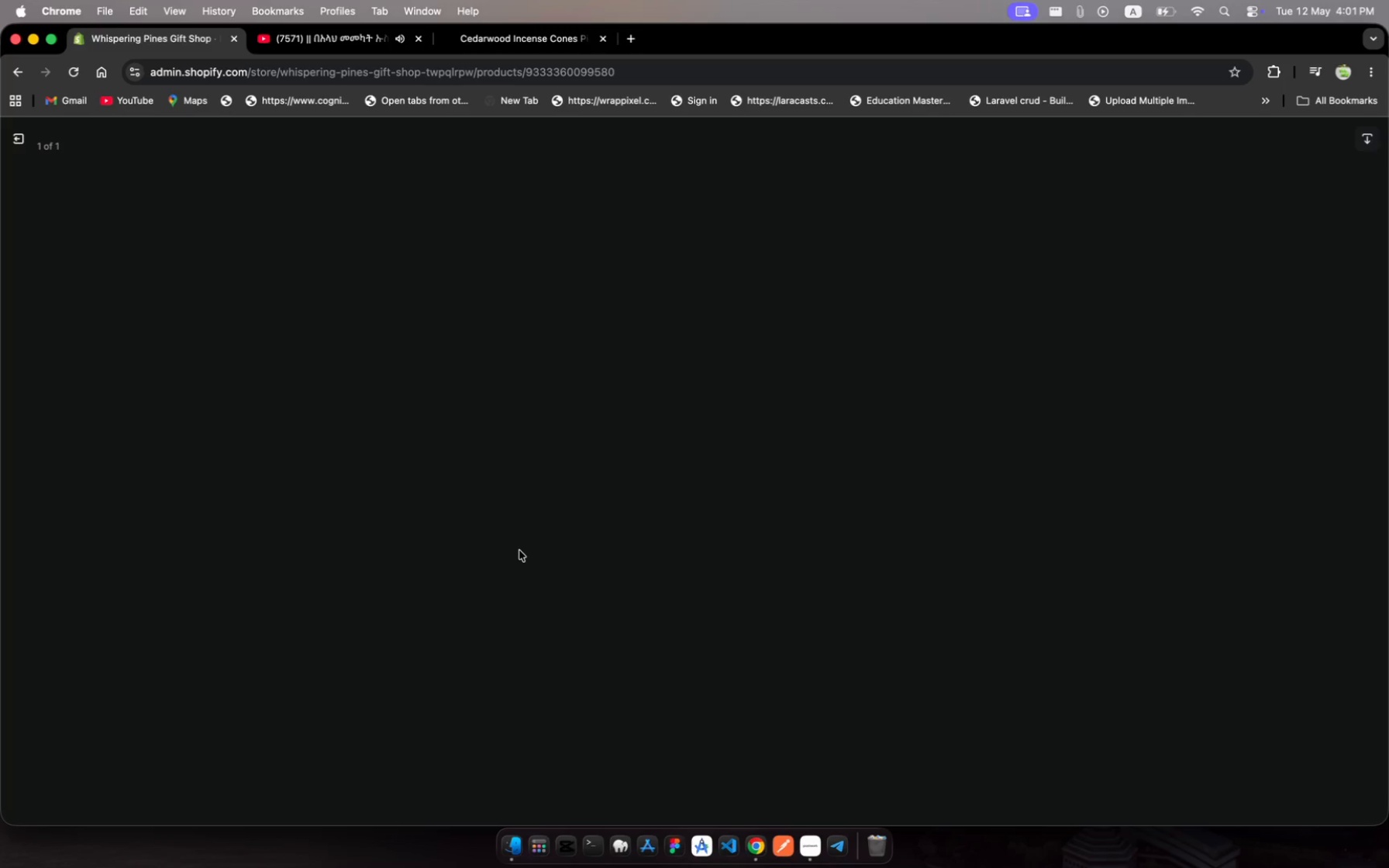 
left_click([1208, 317])
 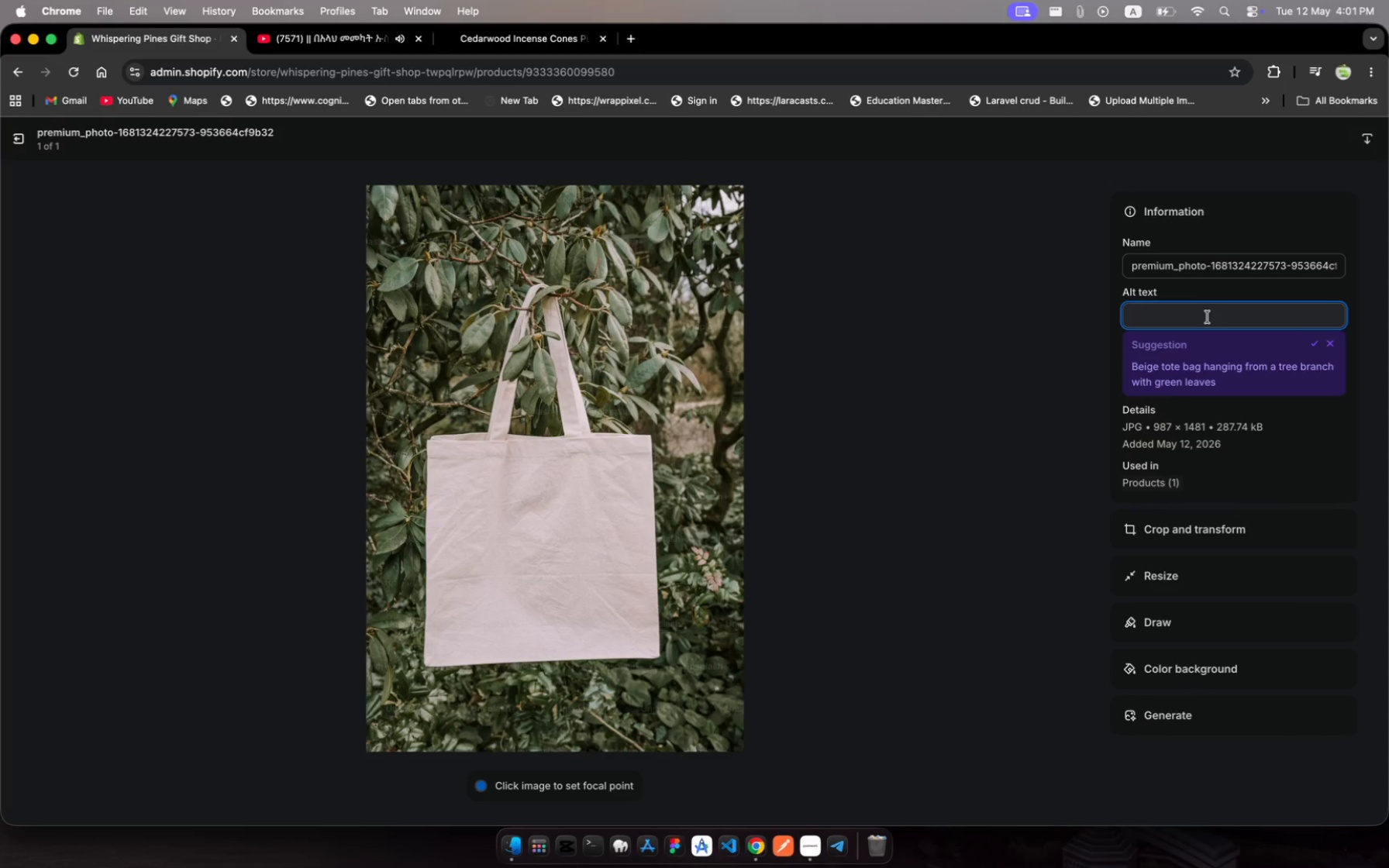 
key(Meta+V)
 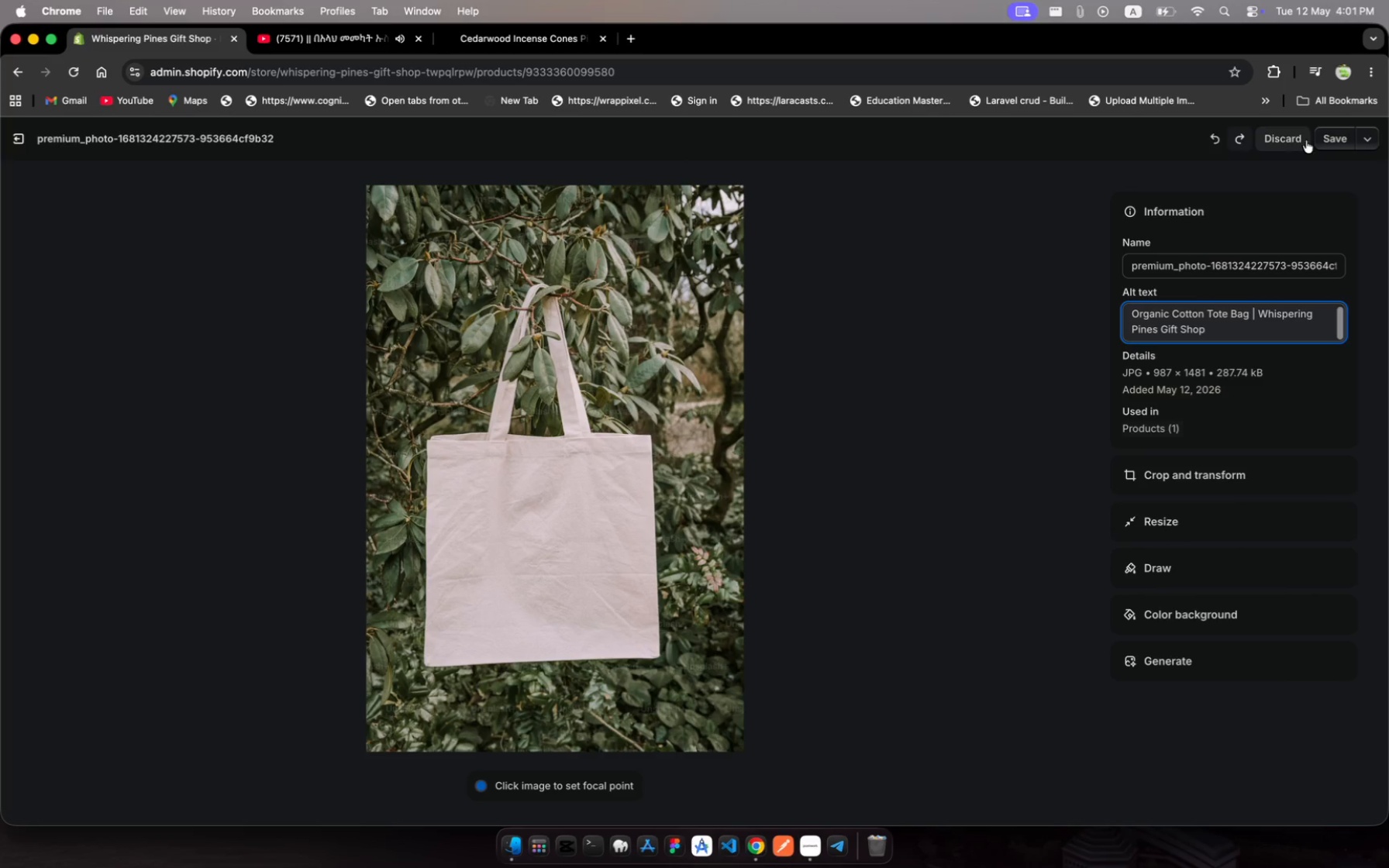 
left_click([1334, 141])
 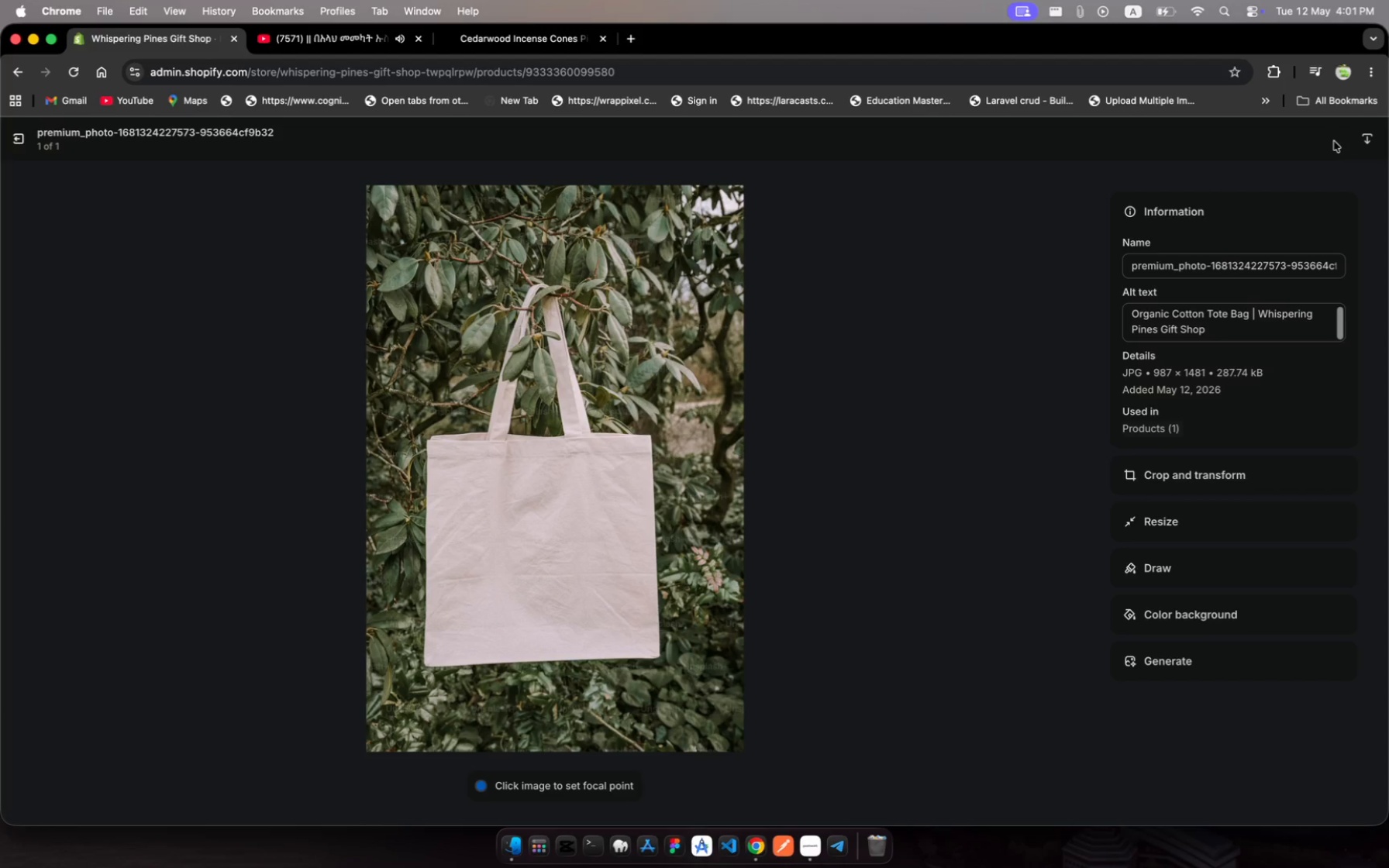 
wait(5.97)
 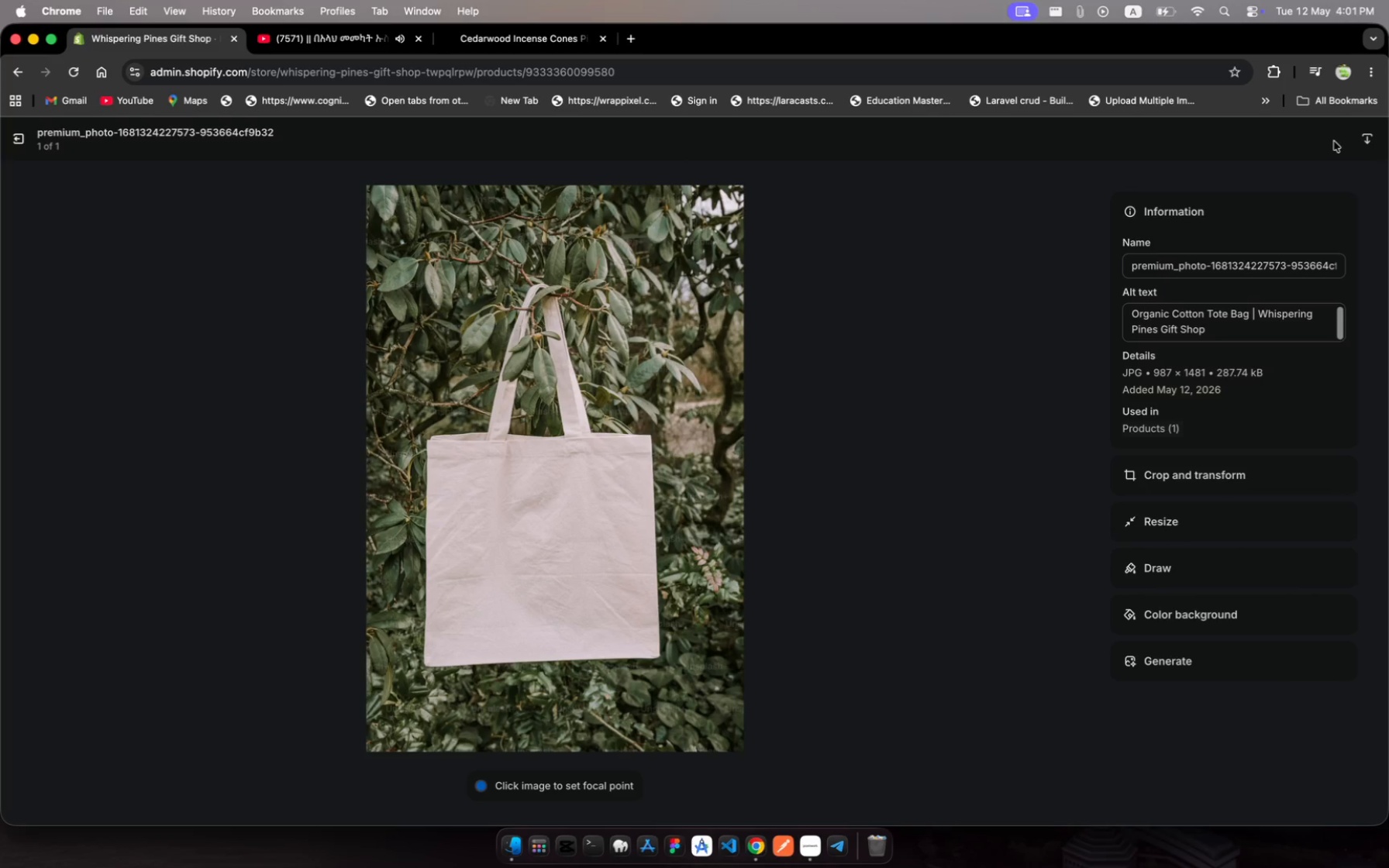 
left_click([22, 140])
 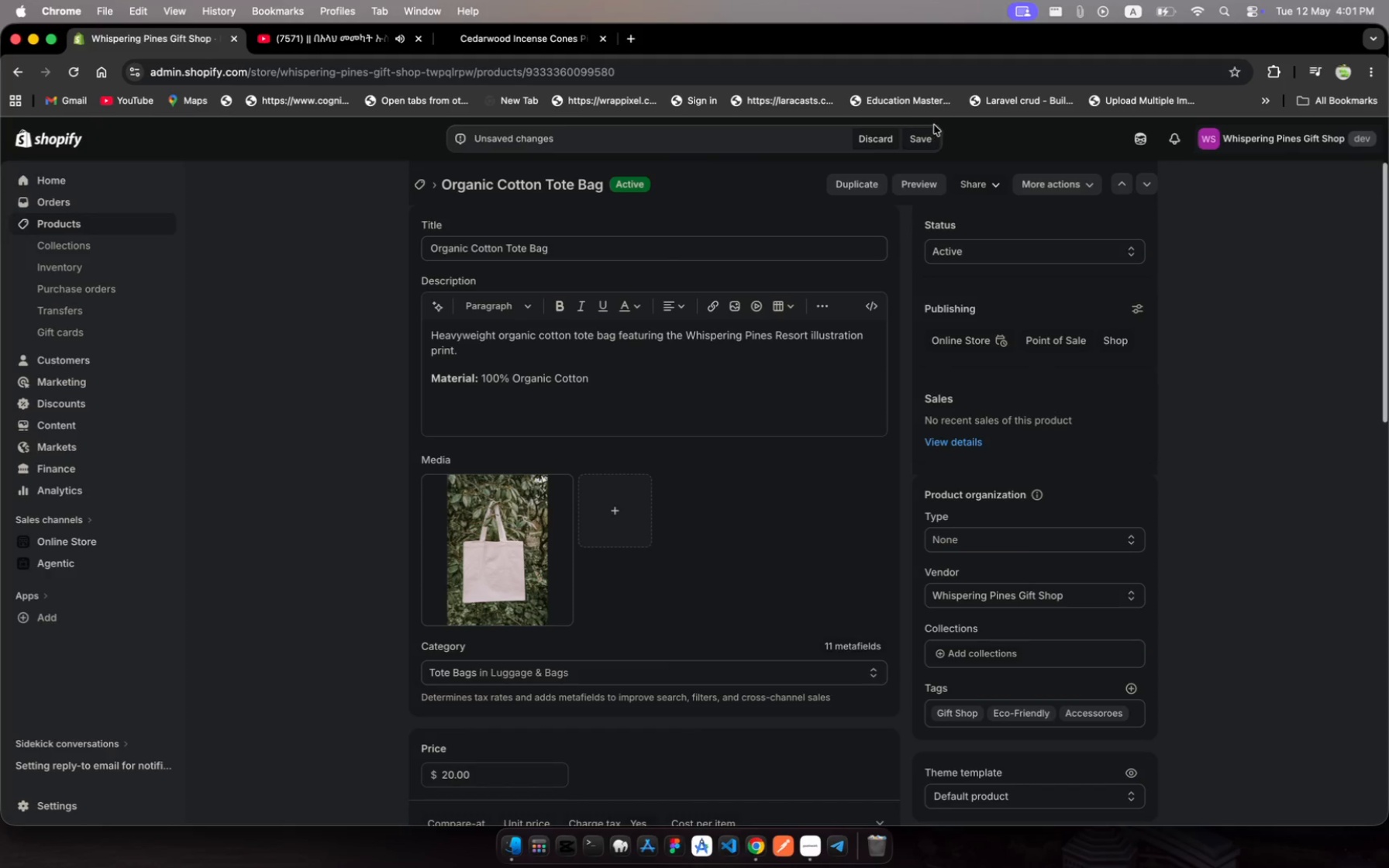 
left_click([929, 137])
 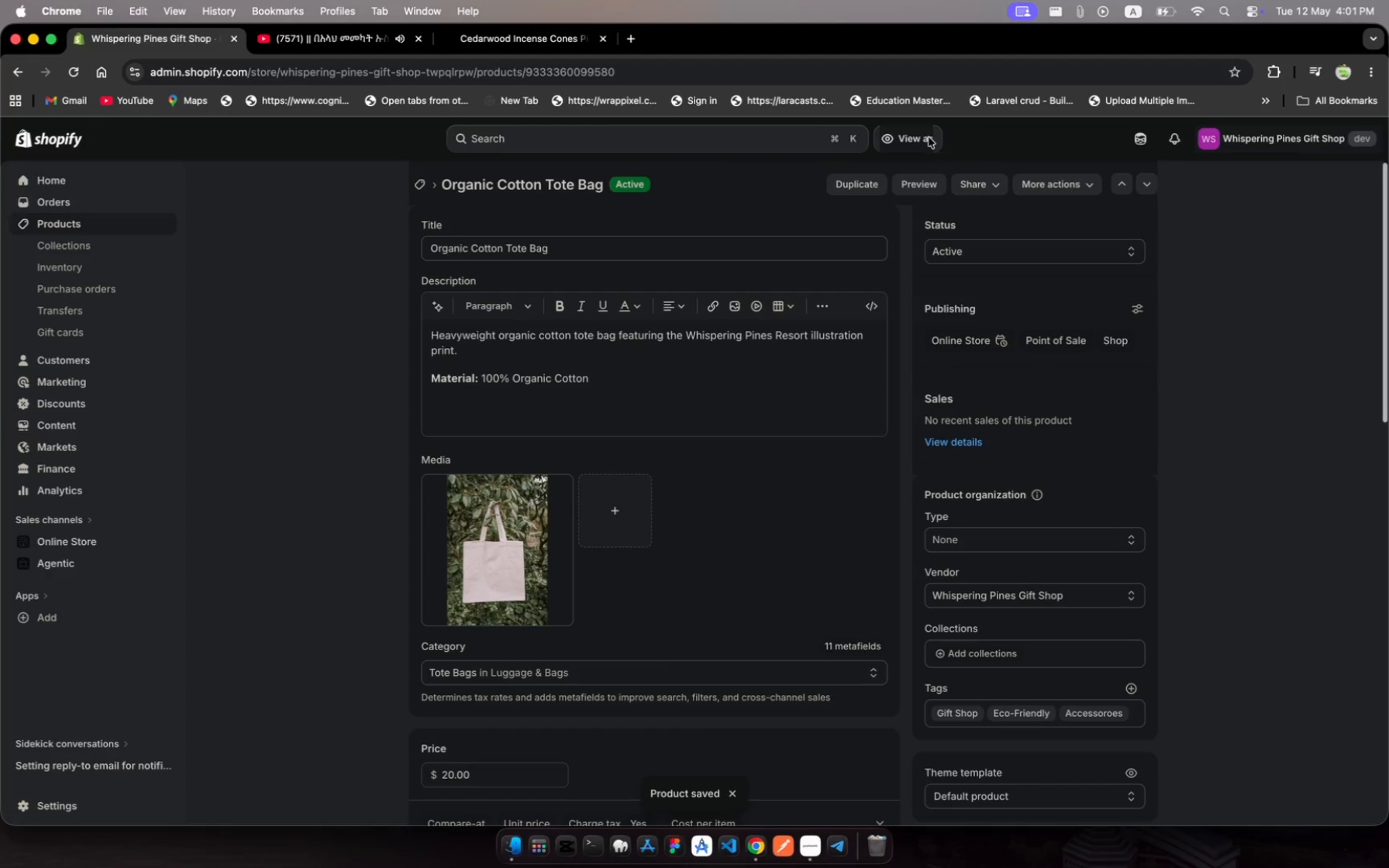 
left_click([122, 223])
 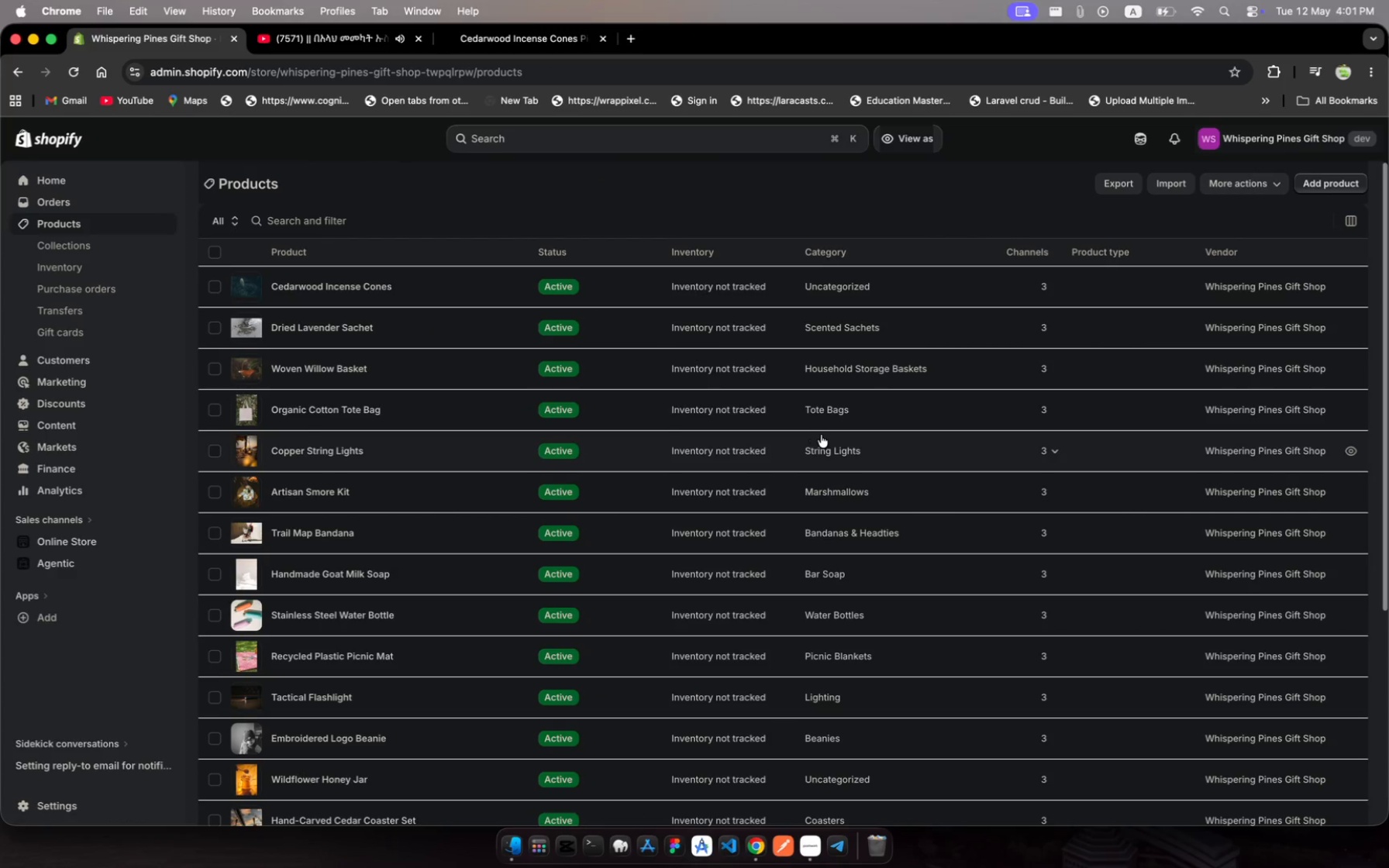 
wait(7.2)
 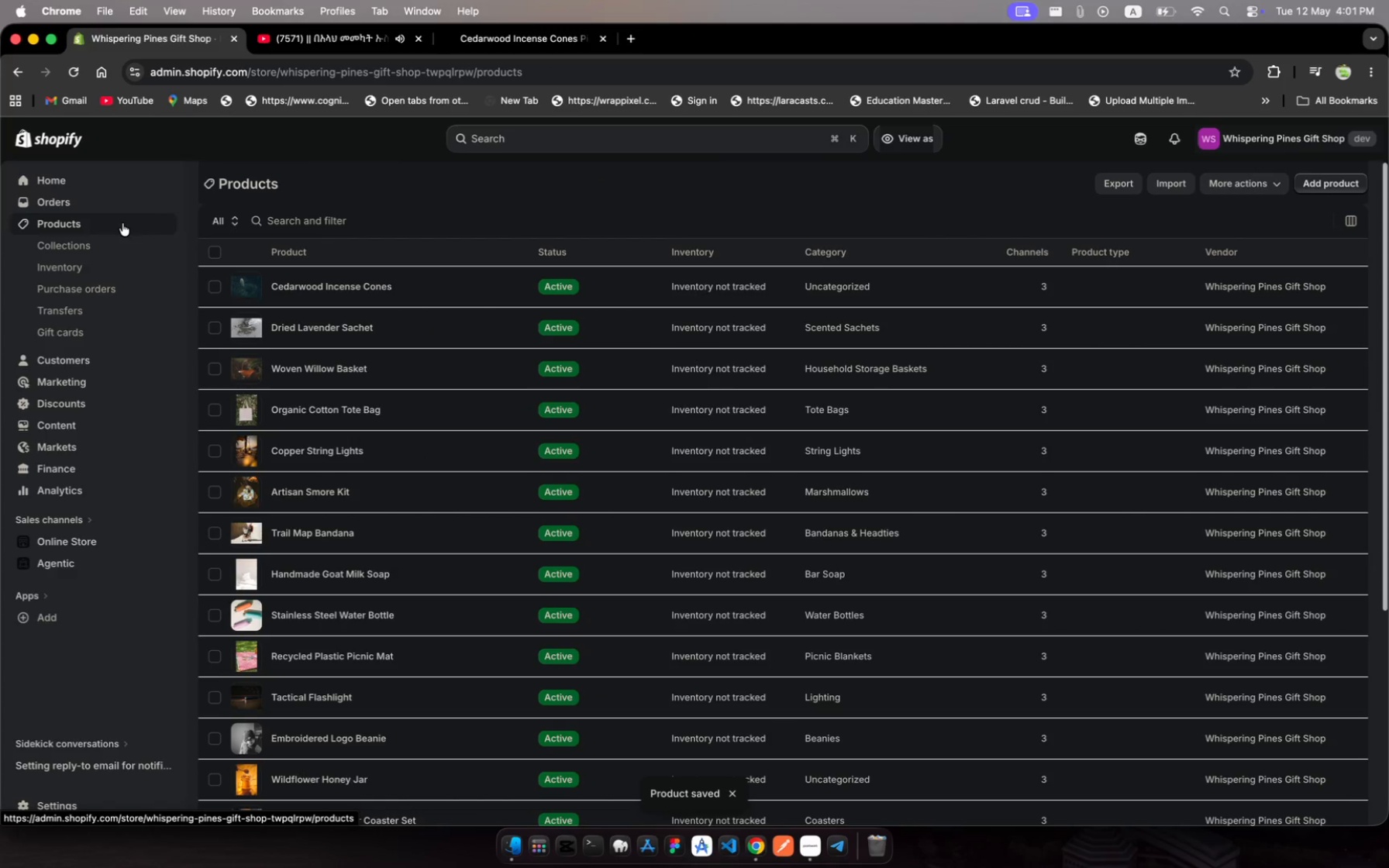 
left_click([914, 460])
 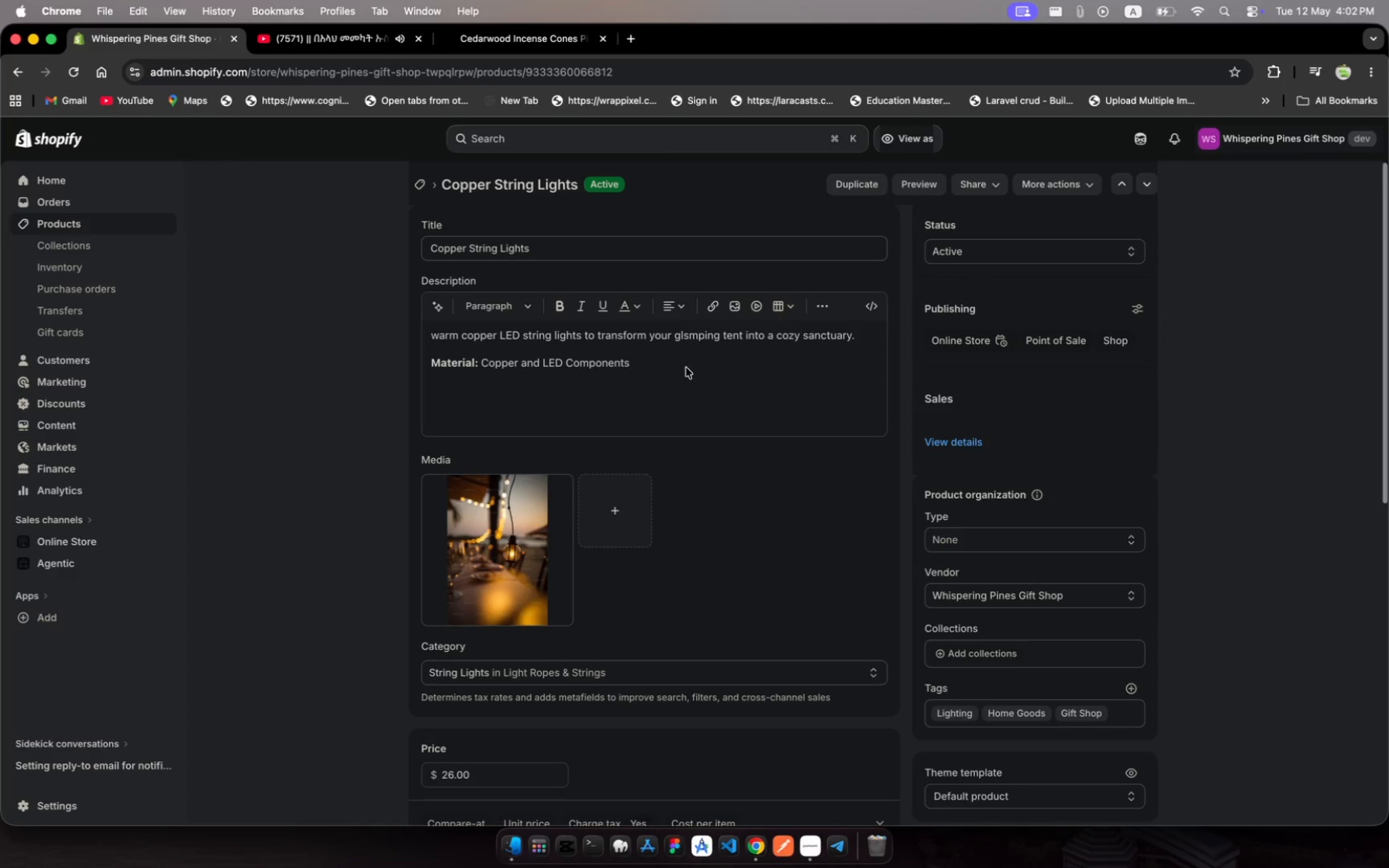 
scroll: coordinate [608, 587], scroll_direction: down, amount: 245.0
 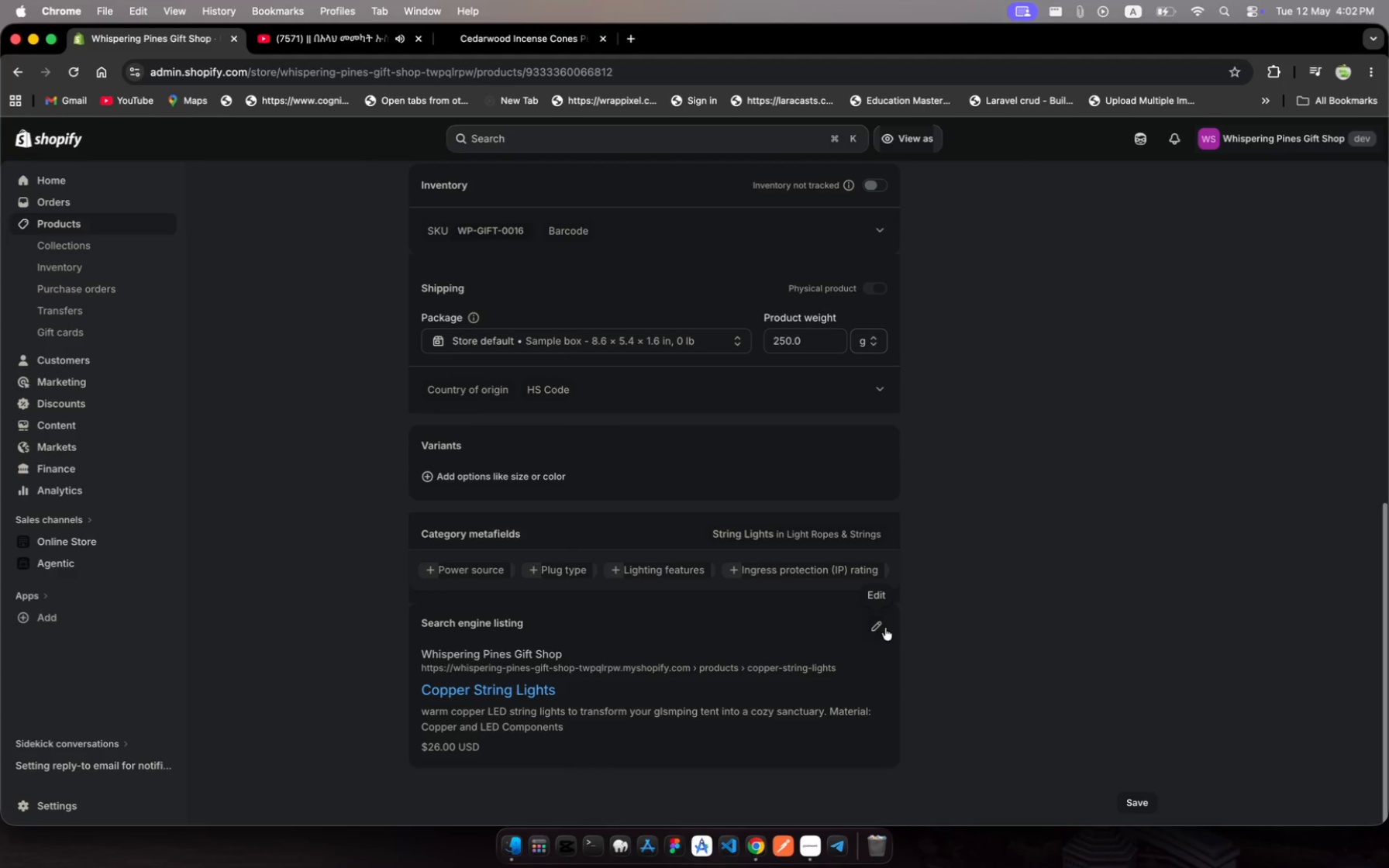 
left_click([885, 628])
 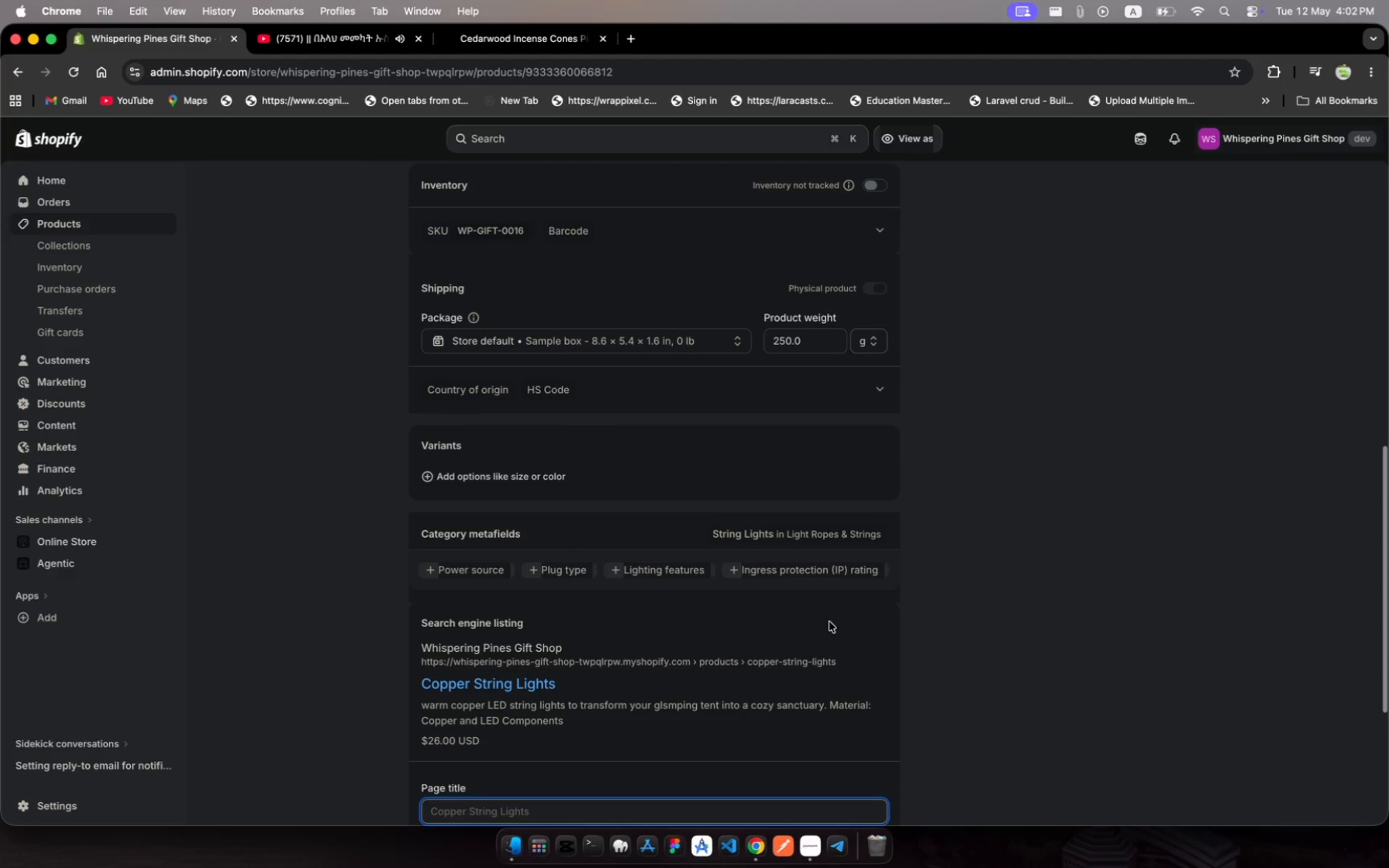 
scroll: coordinate [693, 722], scroll_direction: down, amount: 16.0
 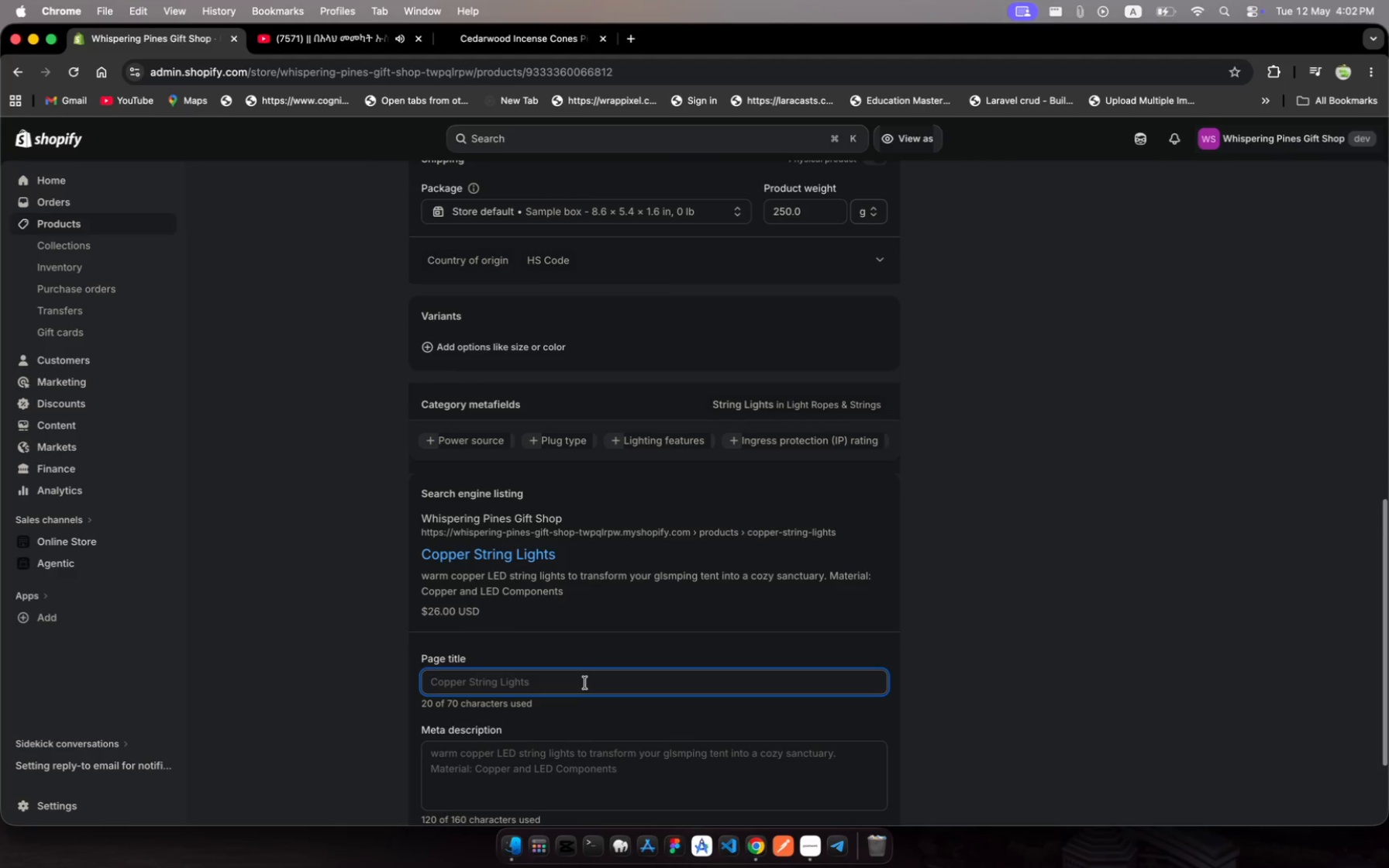 
left_click([584, 682])
 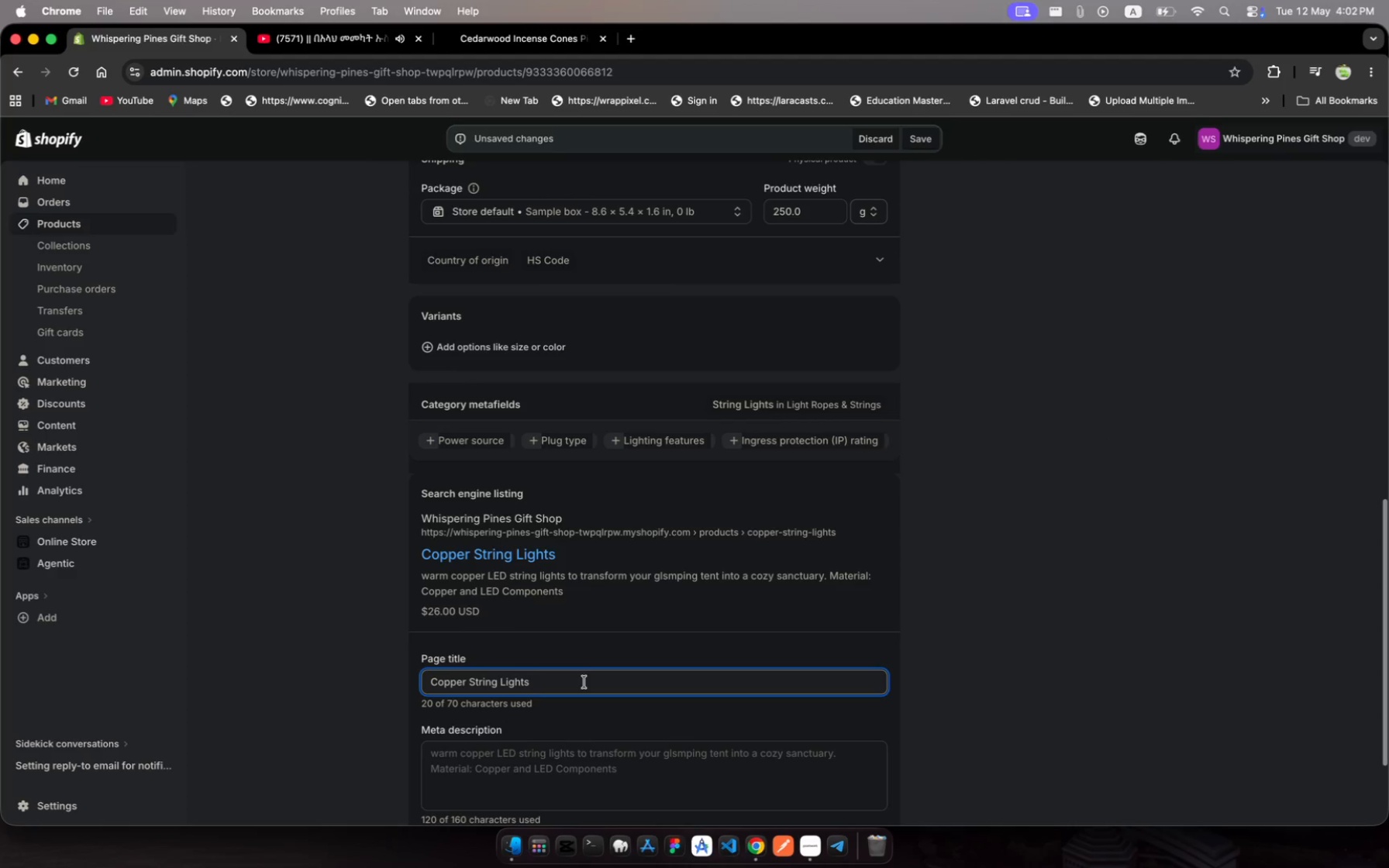 
key(Space)
 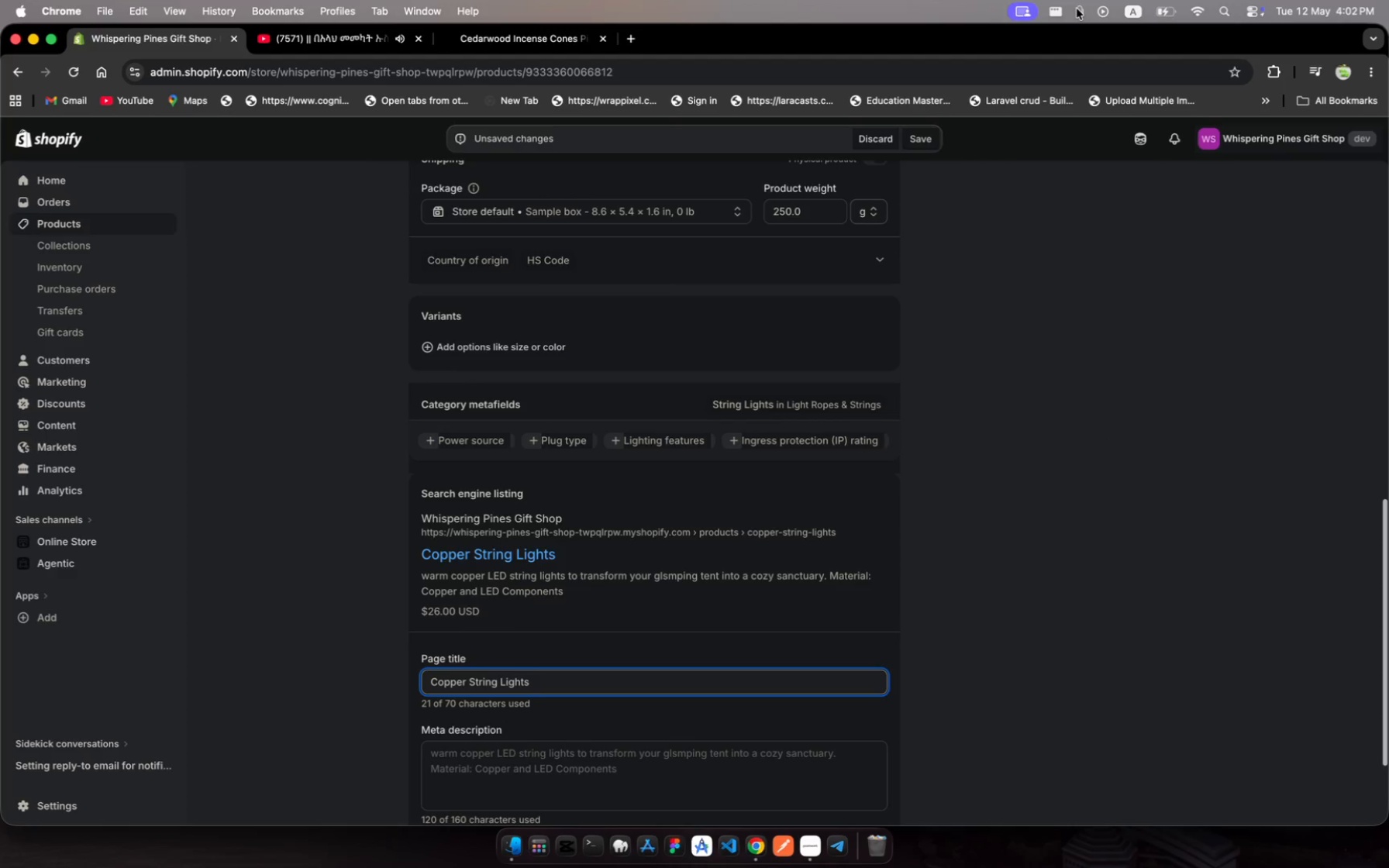 
left_click([1081, 13])
 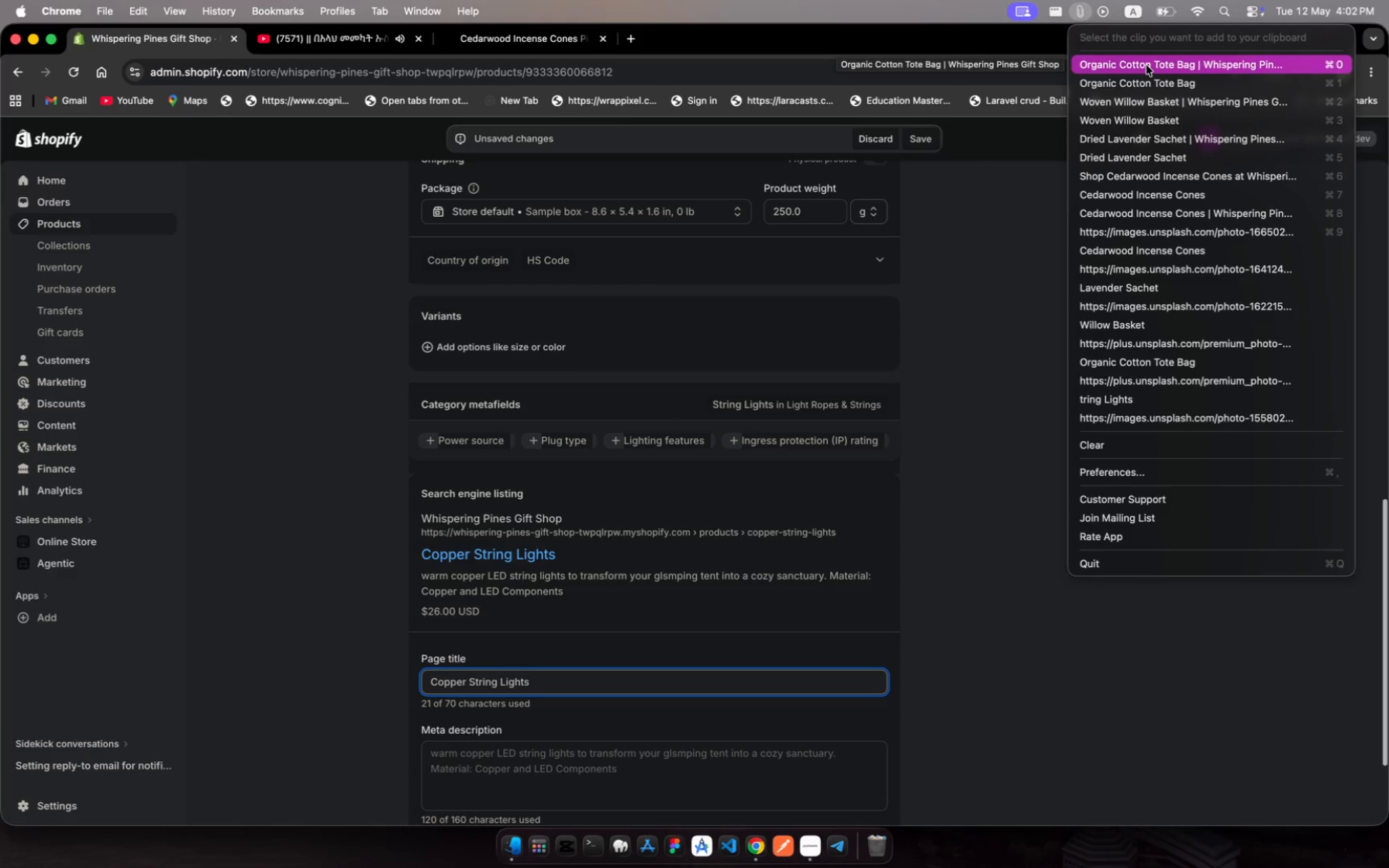 
wait(5.12)
 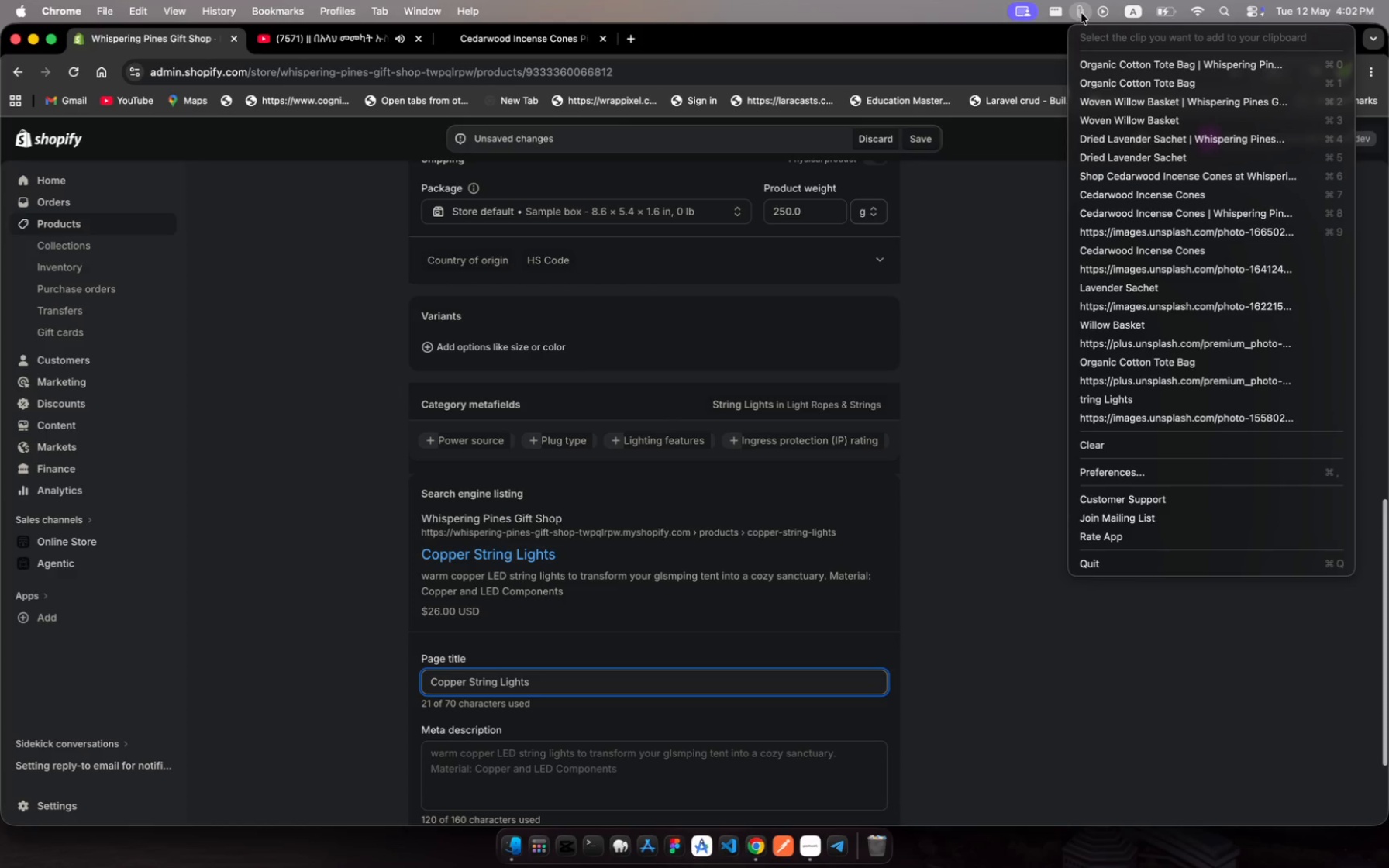 
left_click([1146, 65])
 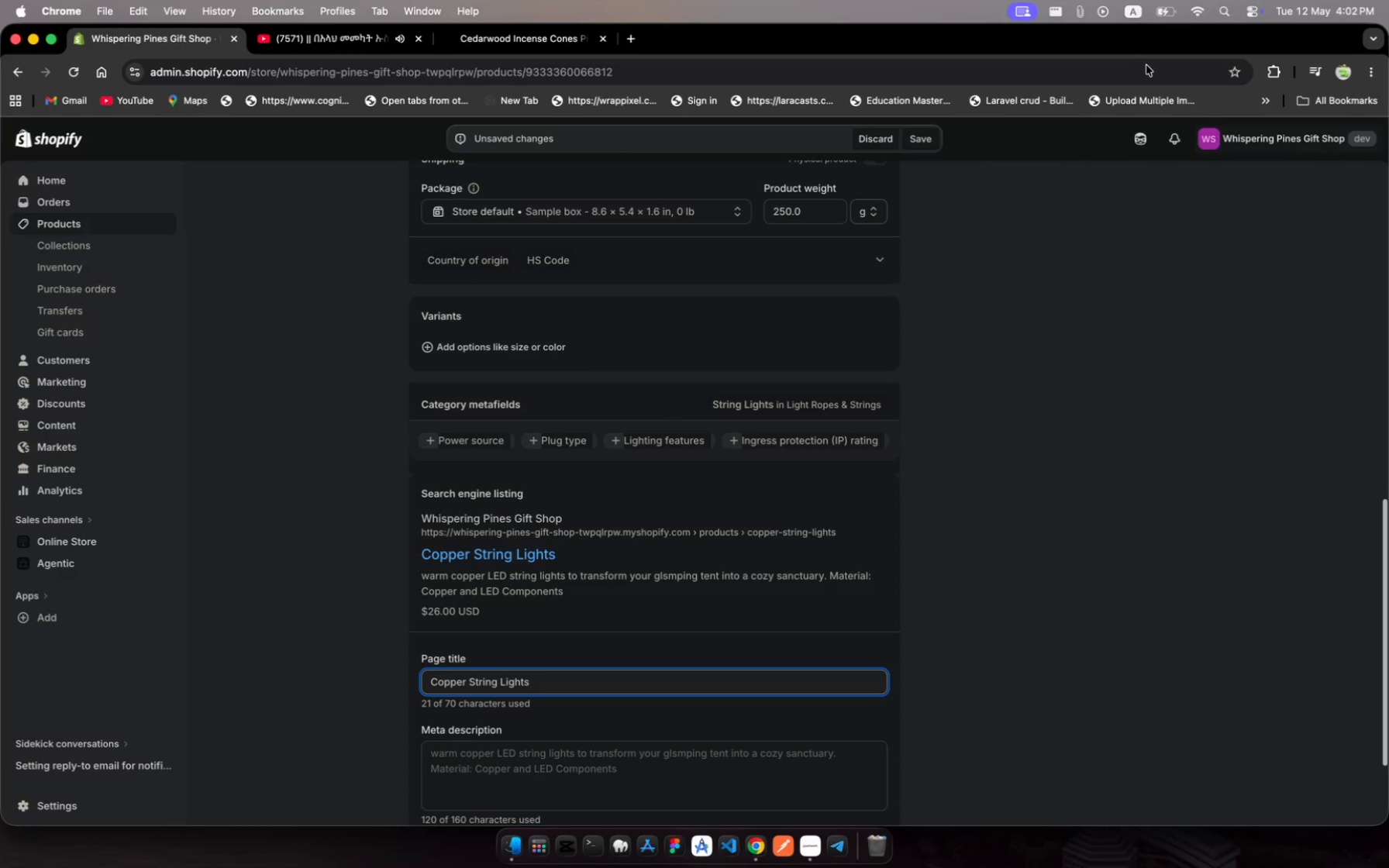 
key(Meta+V)
 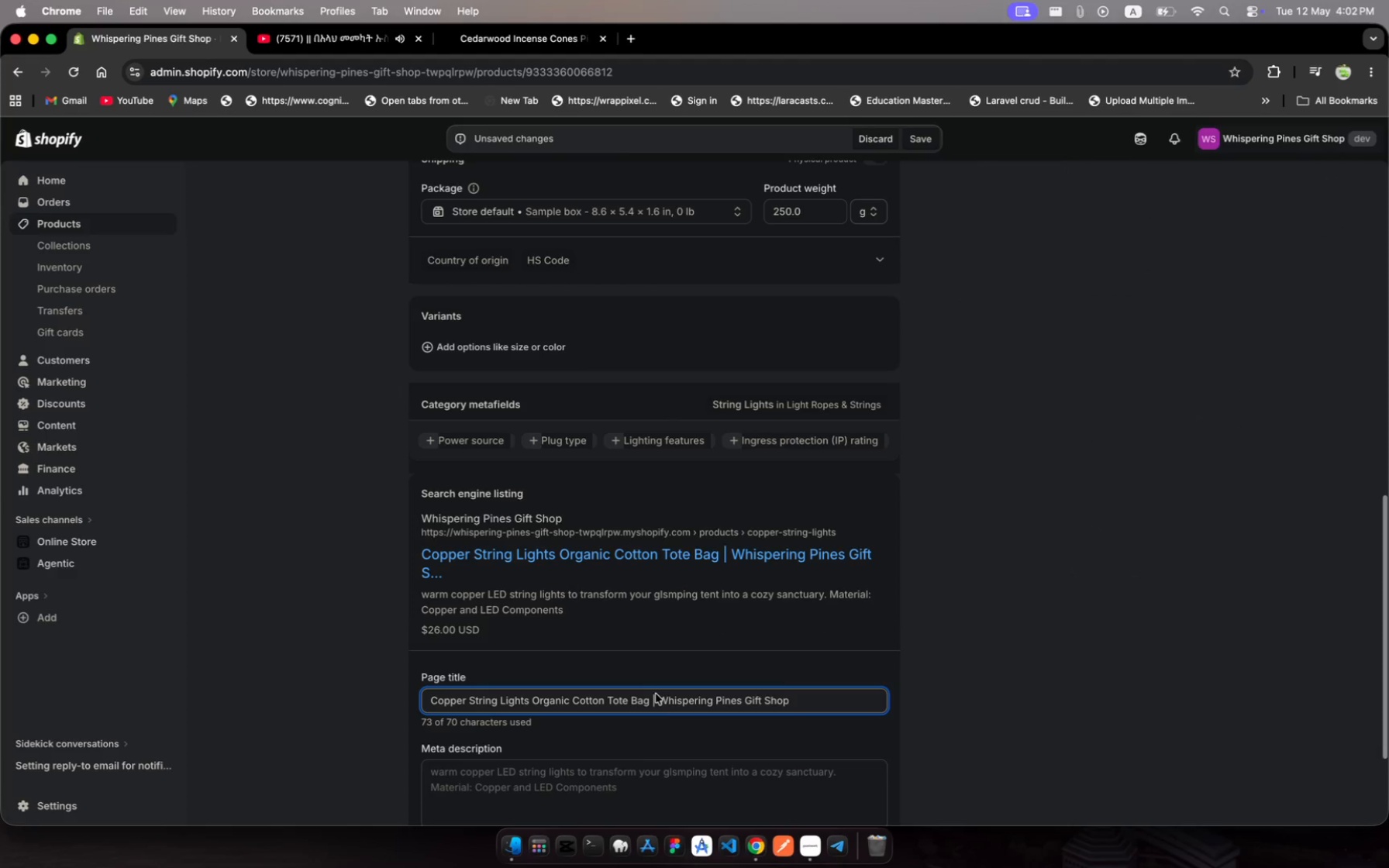 
left_click([650, 702])
 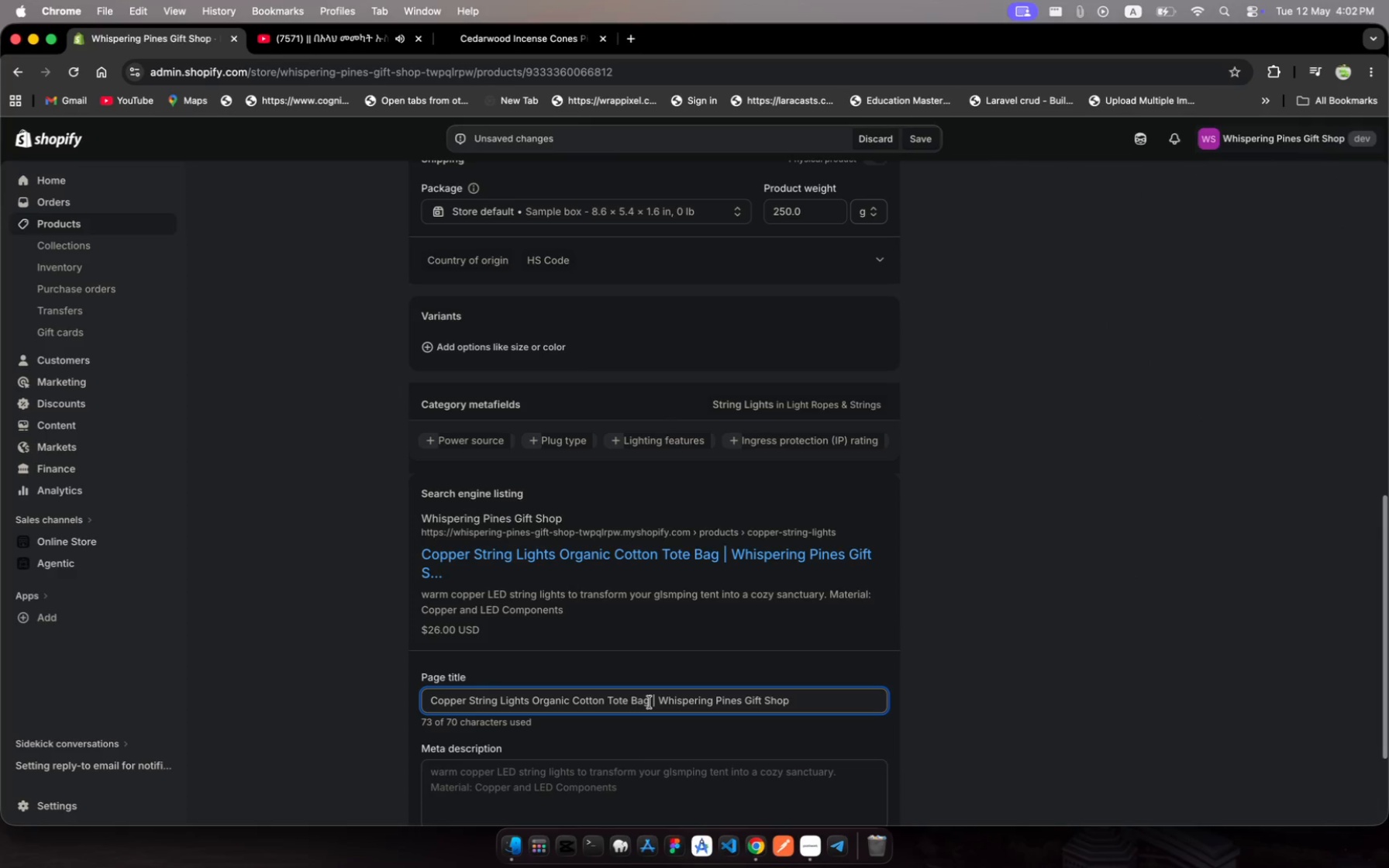 
scroll: coordinate [650, 702], scroll_direction: down, amount: 12.0
 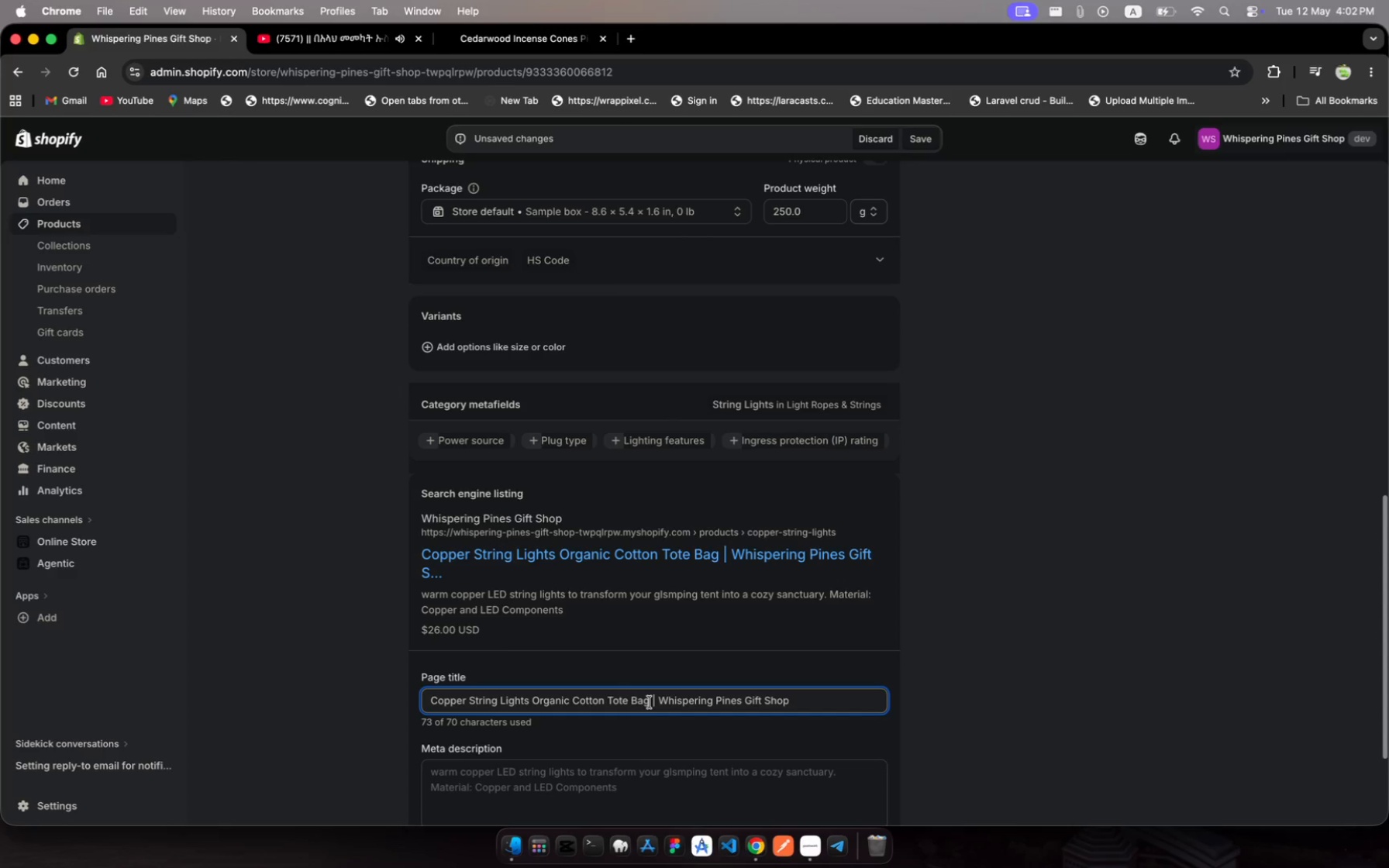 
left_click([650, 702])
 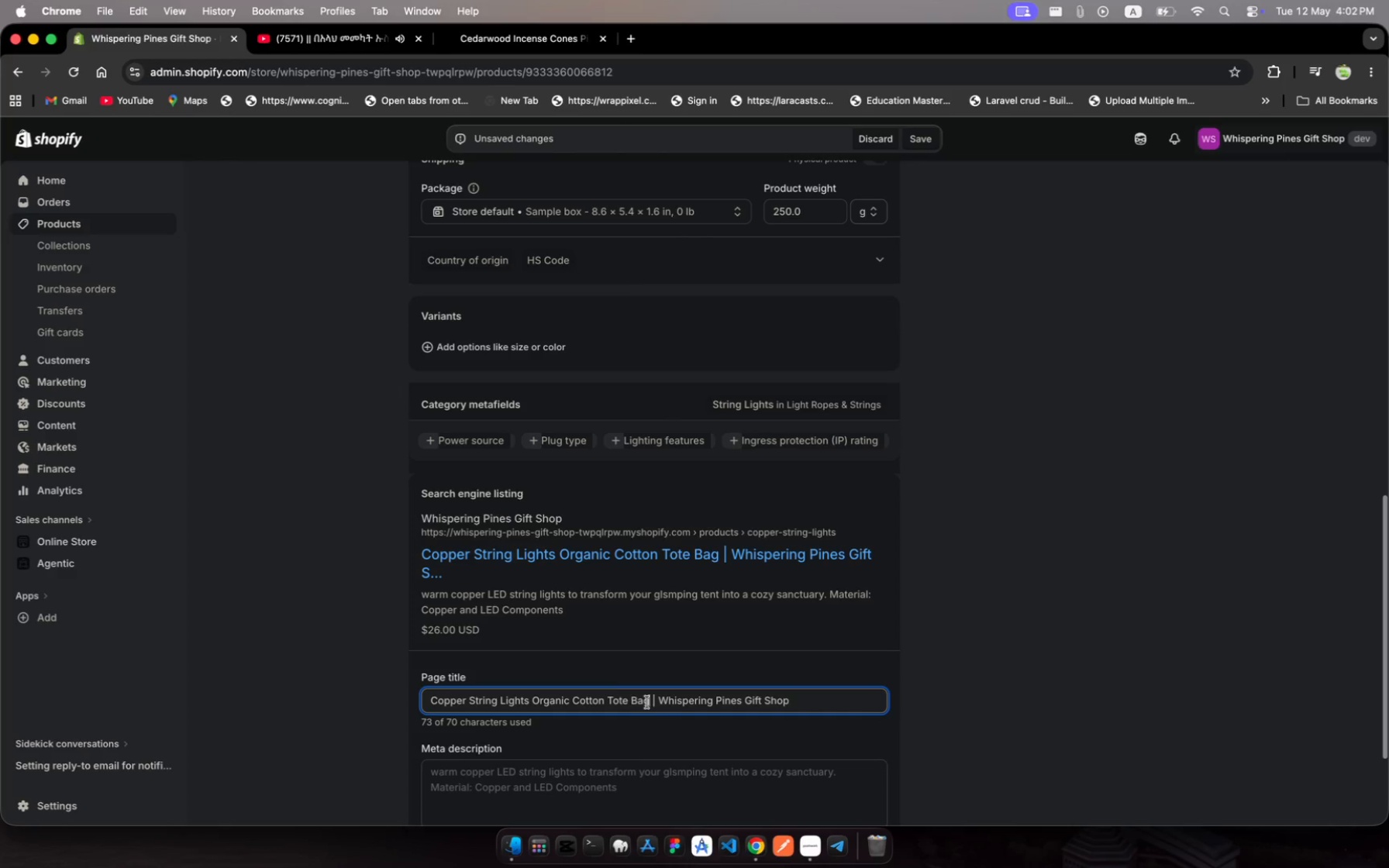 
left_click_drag(start_coordinate=[650, 702], to_coordinate=[502, 698])
 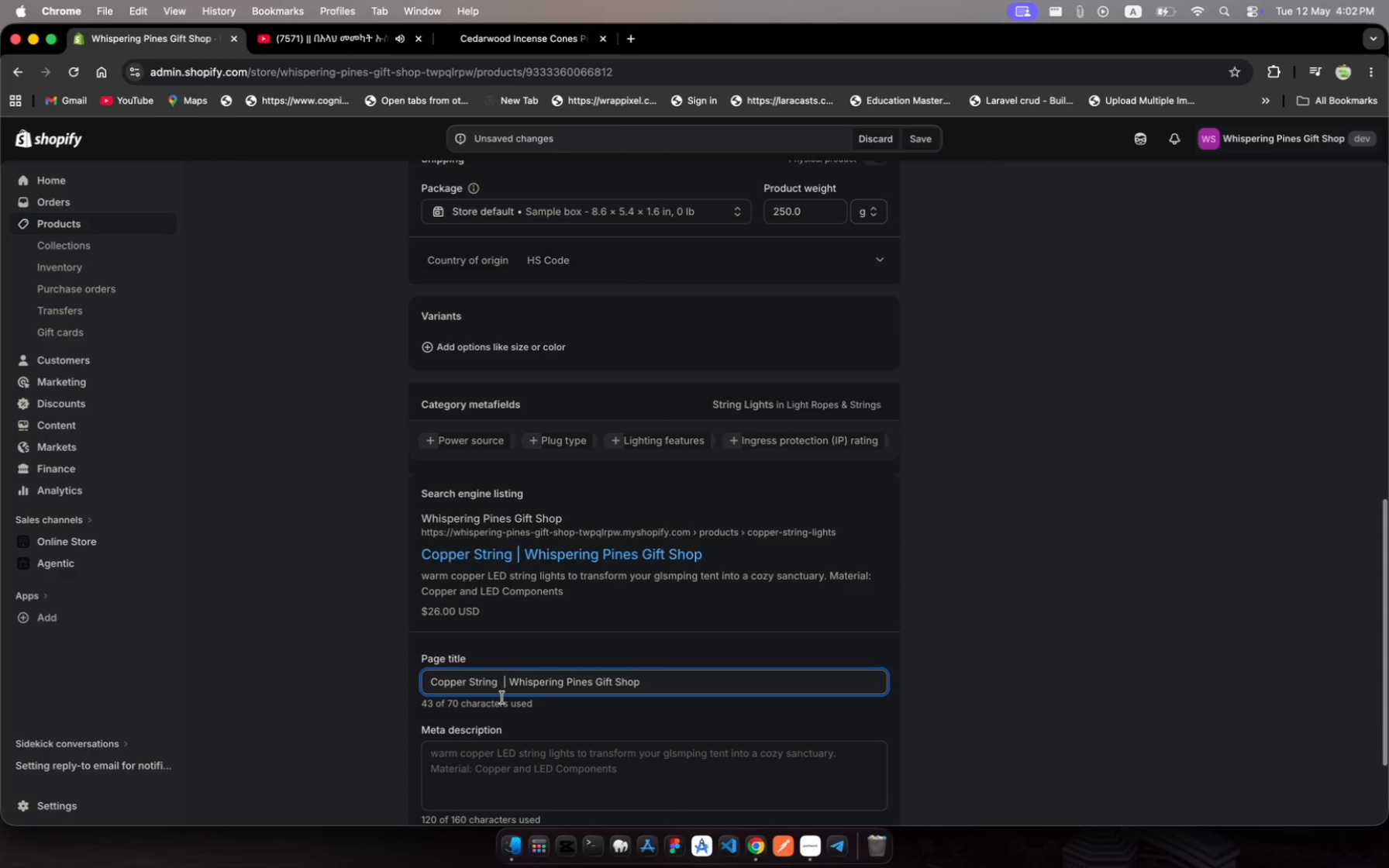 
key(Backspace)
 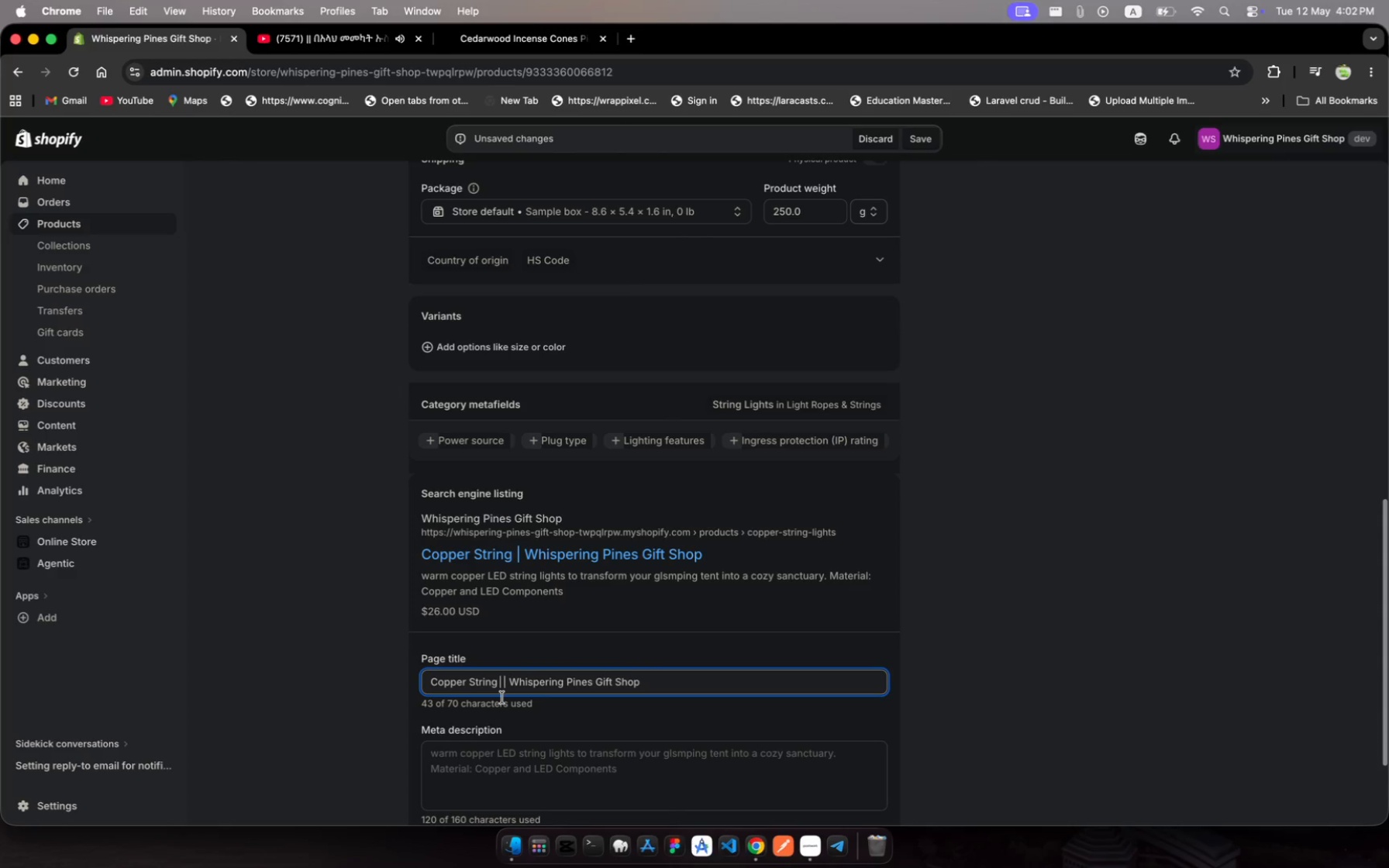 
key(Backspace)
 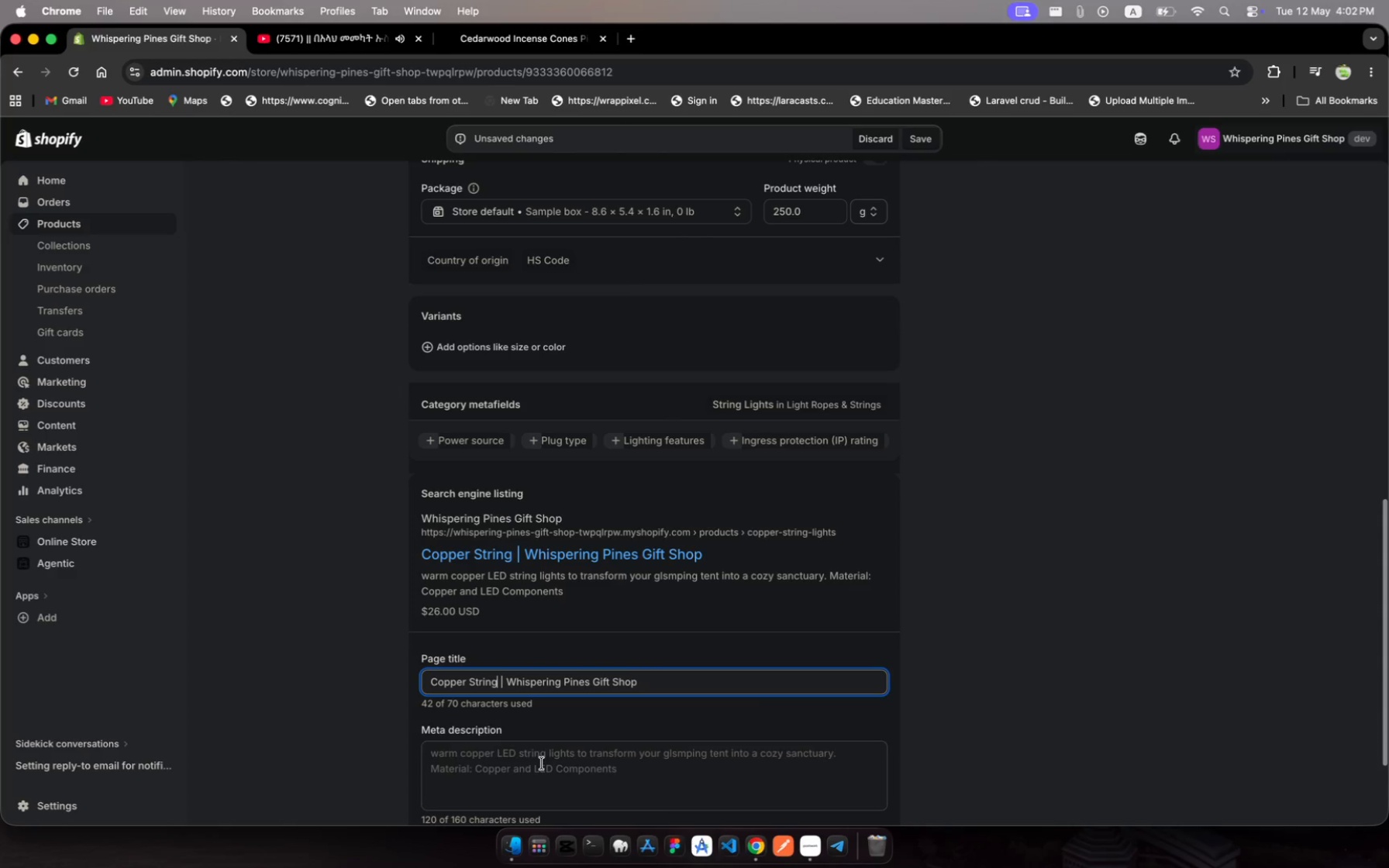 
left_click([581, 774])
 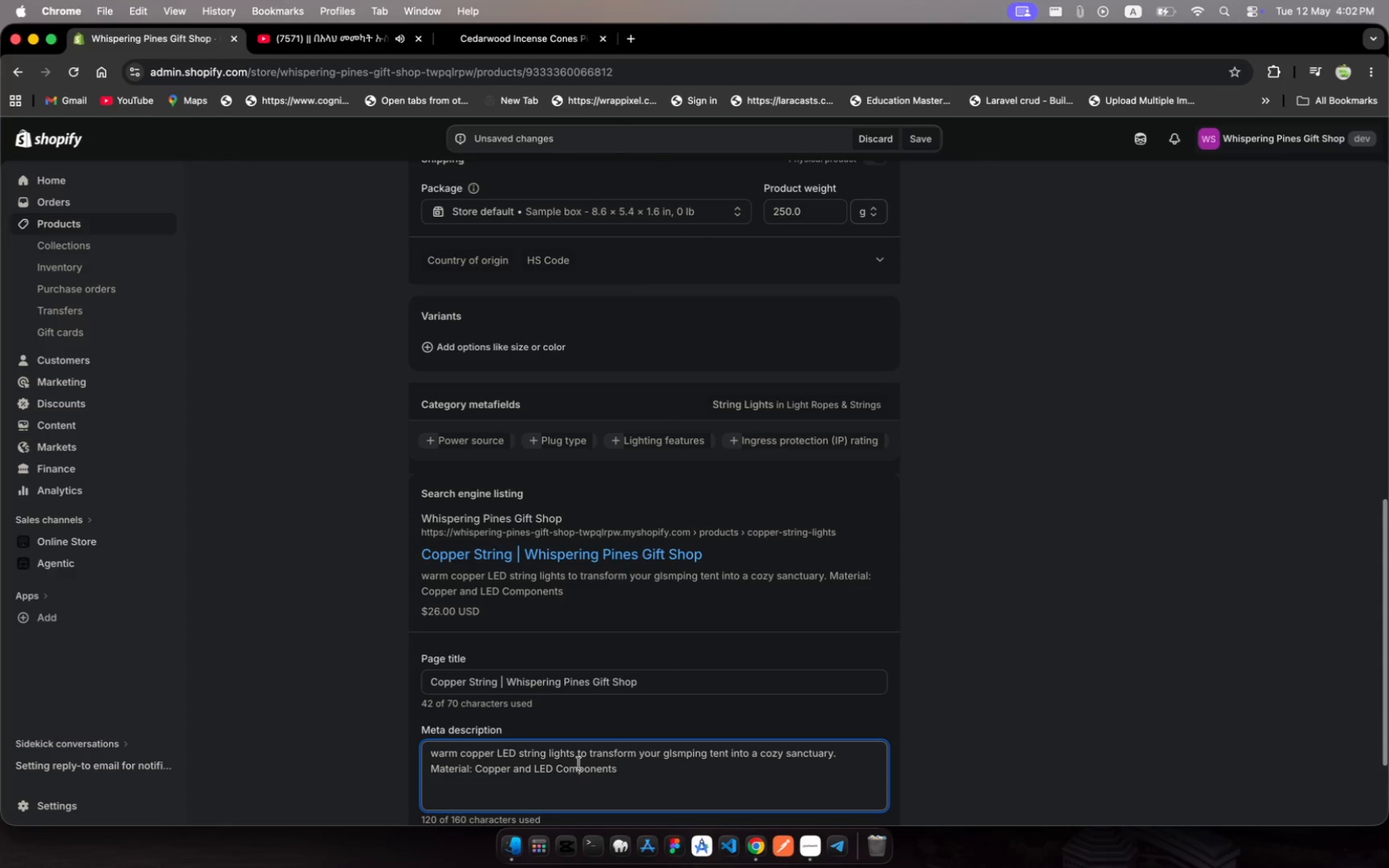 
scroll: coordinate [585, 612], scroll_direction: up, amount: 168.0
 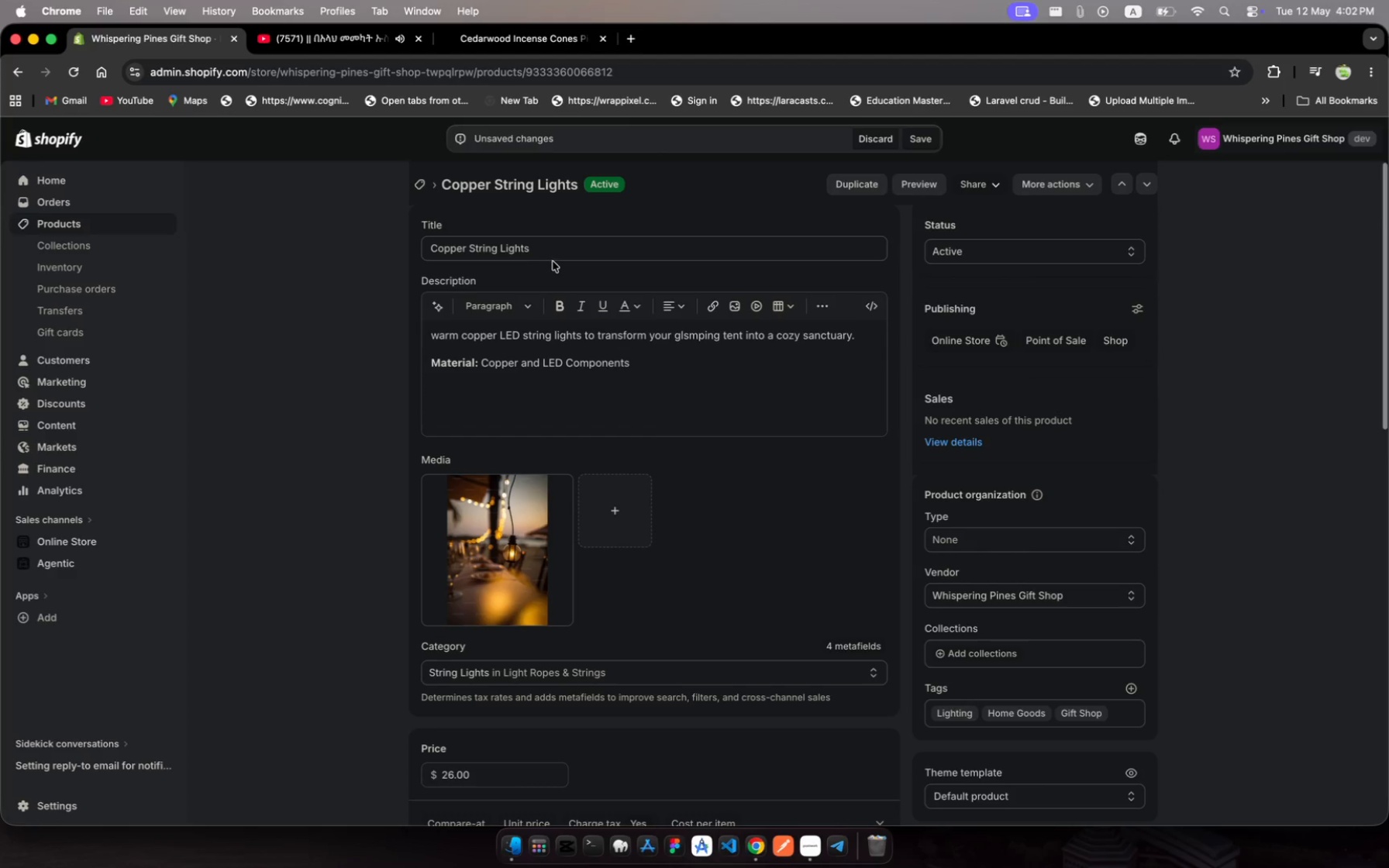 
left_click([543, 243])
 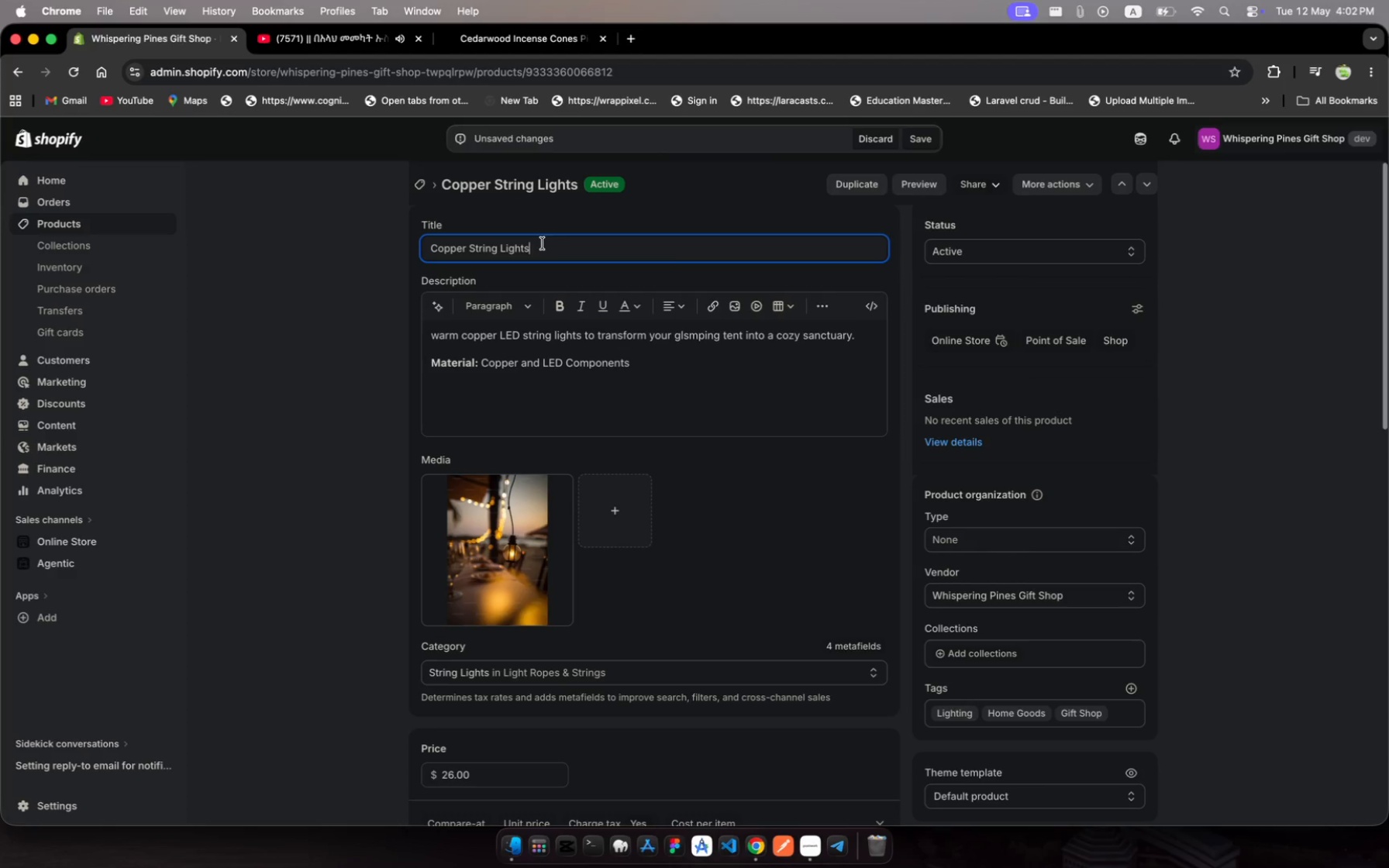 
left_click_drag(start_coordinate=[543, 243], to_coordinate=[395, 237])
 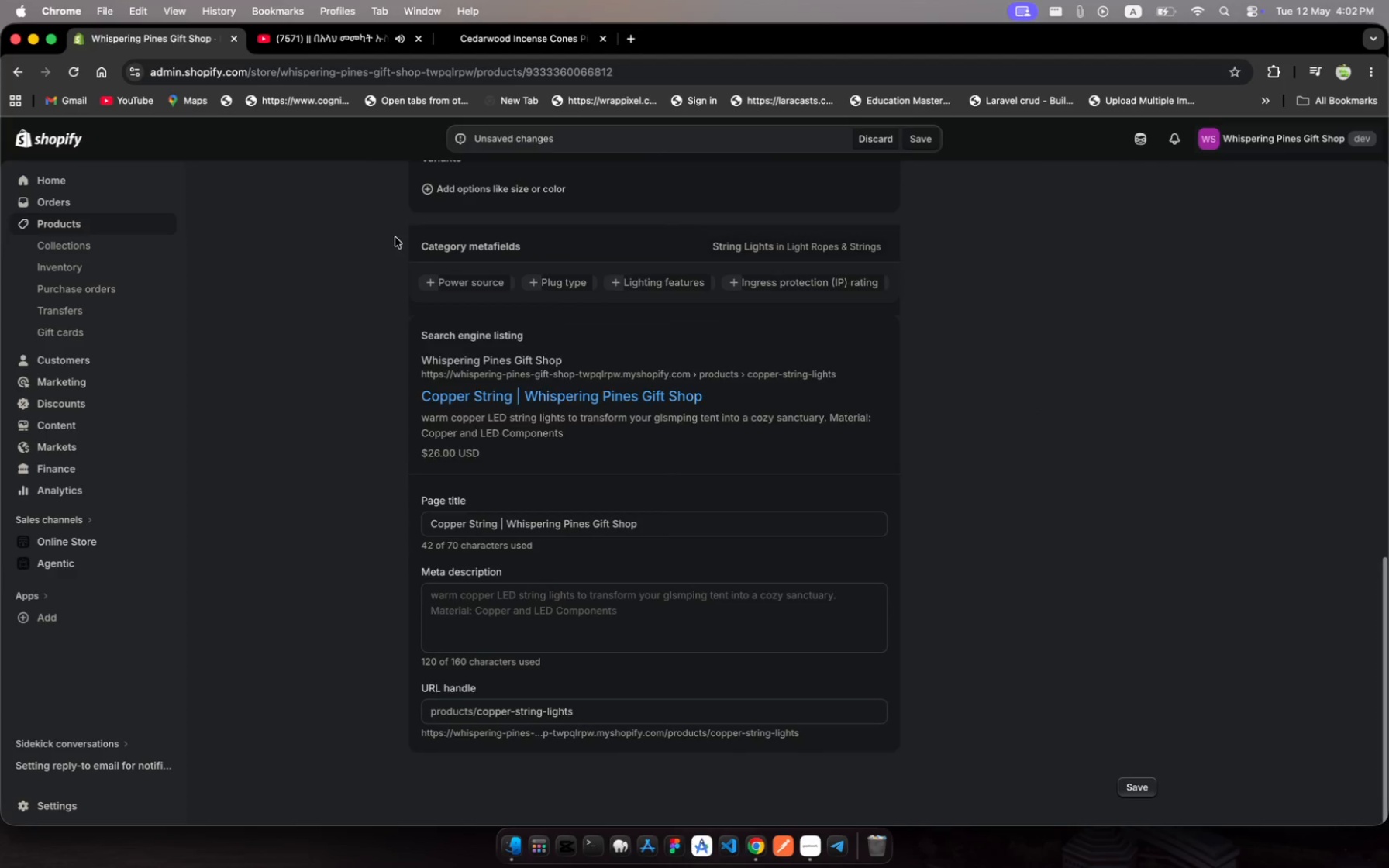 
key(Meta+C)
 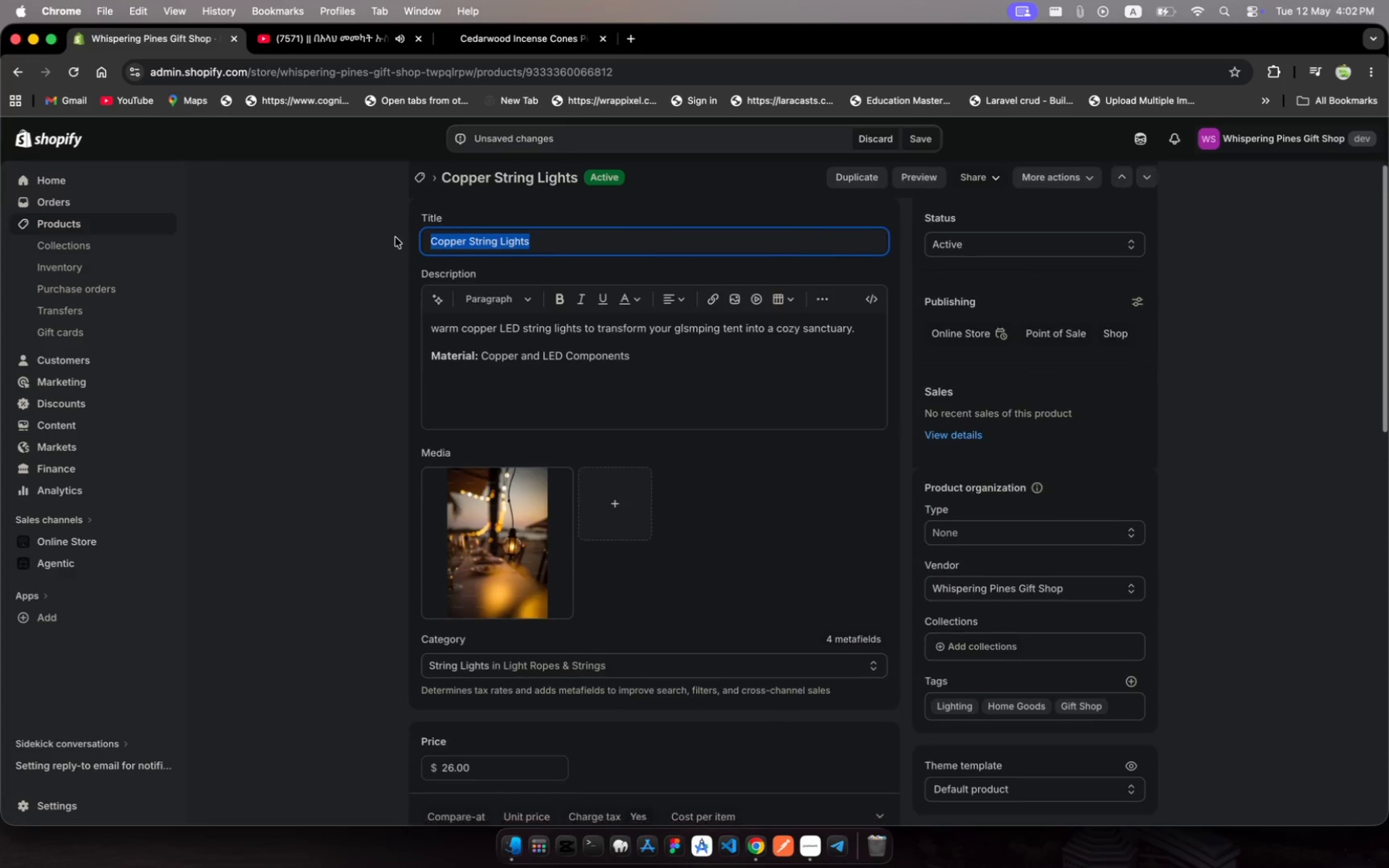 
scroll: coordinate [395, 237], scroll_direction: down, amount: 697.0
 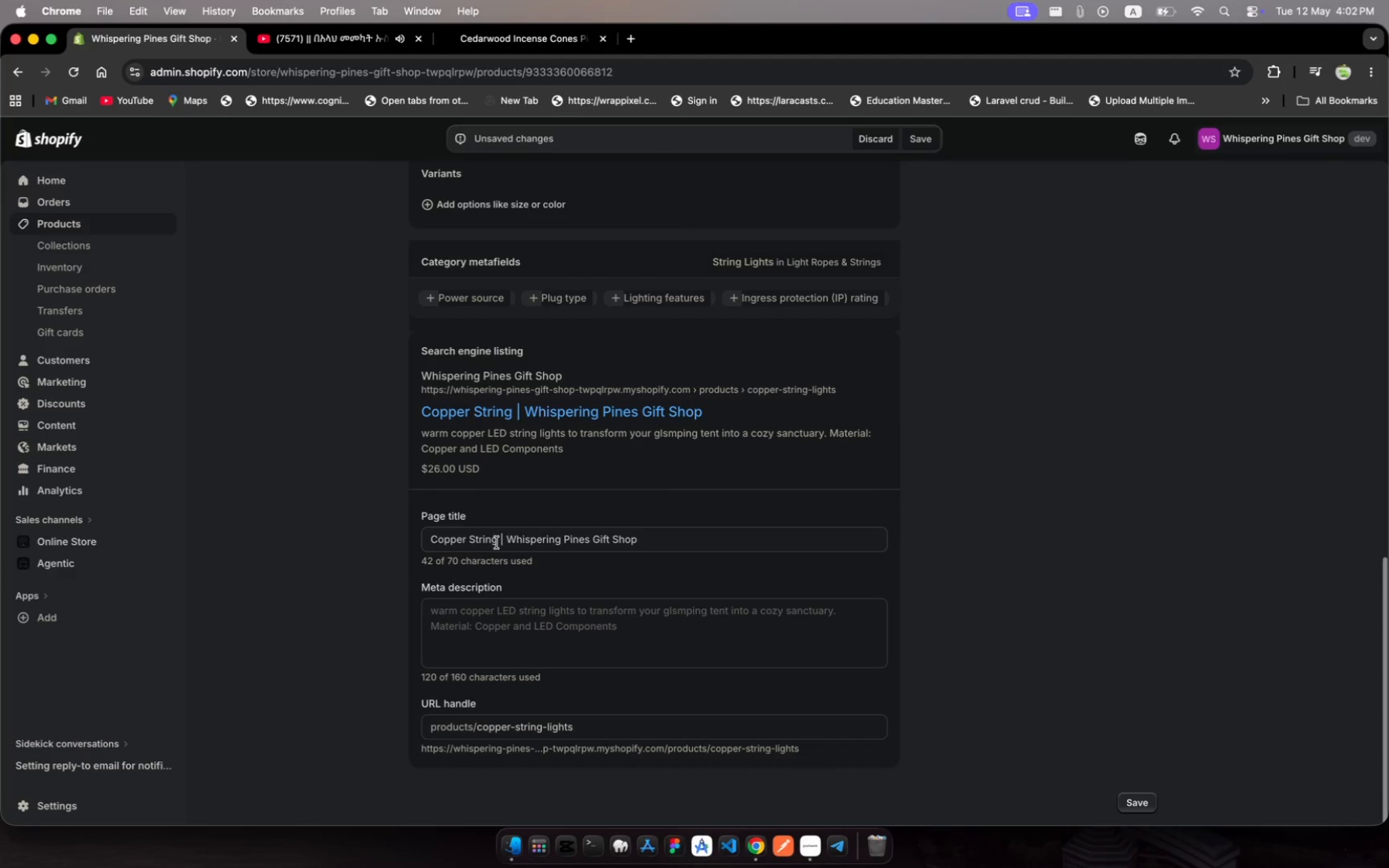 
left_click([498, 542])
 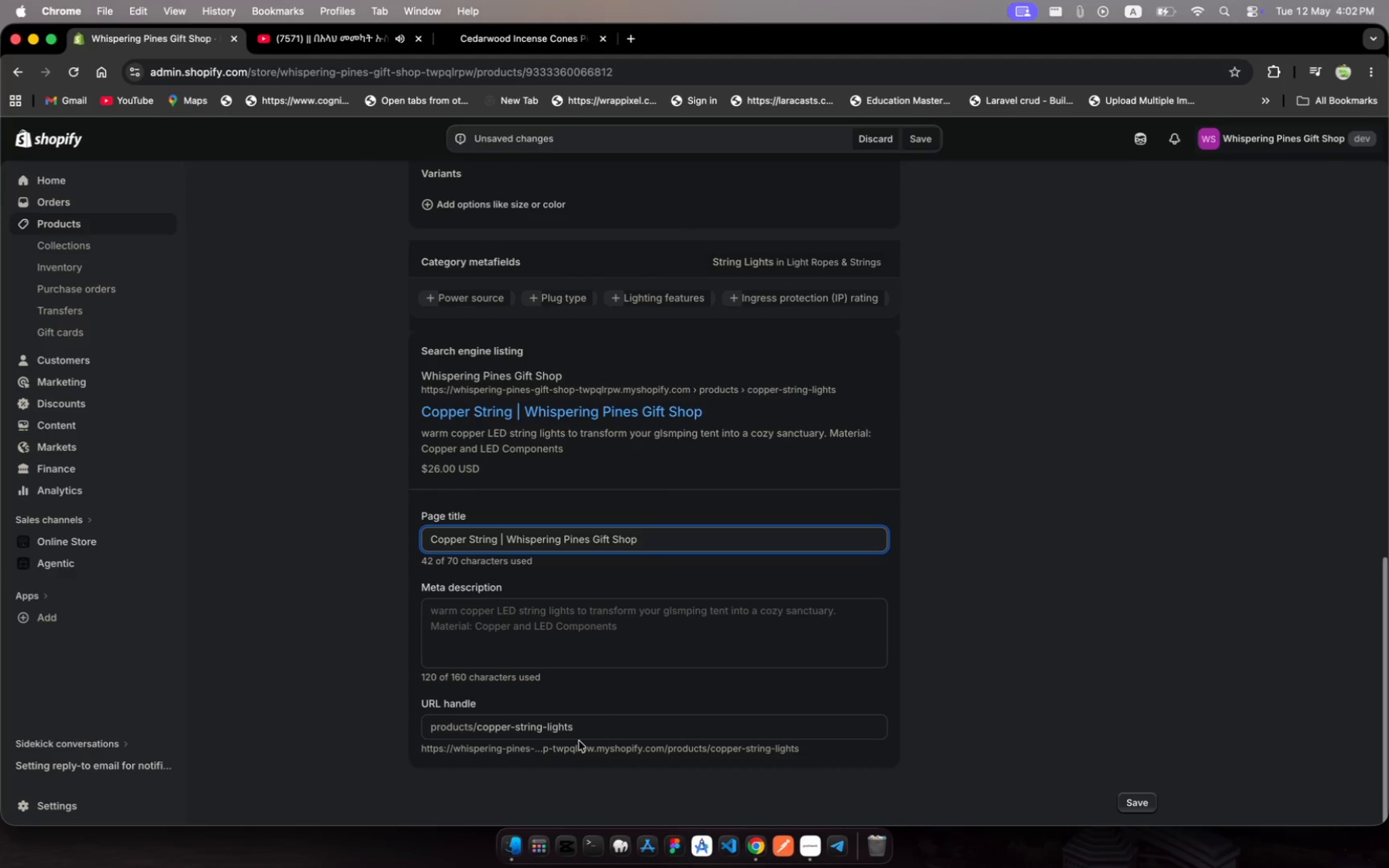 
hold_key(key=Backspace, duration=1.51)
 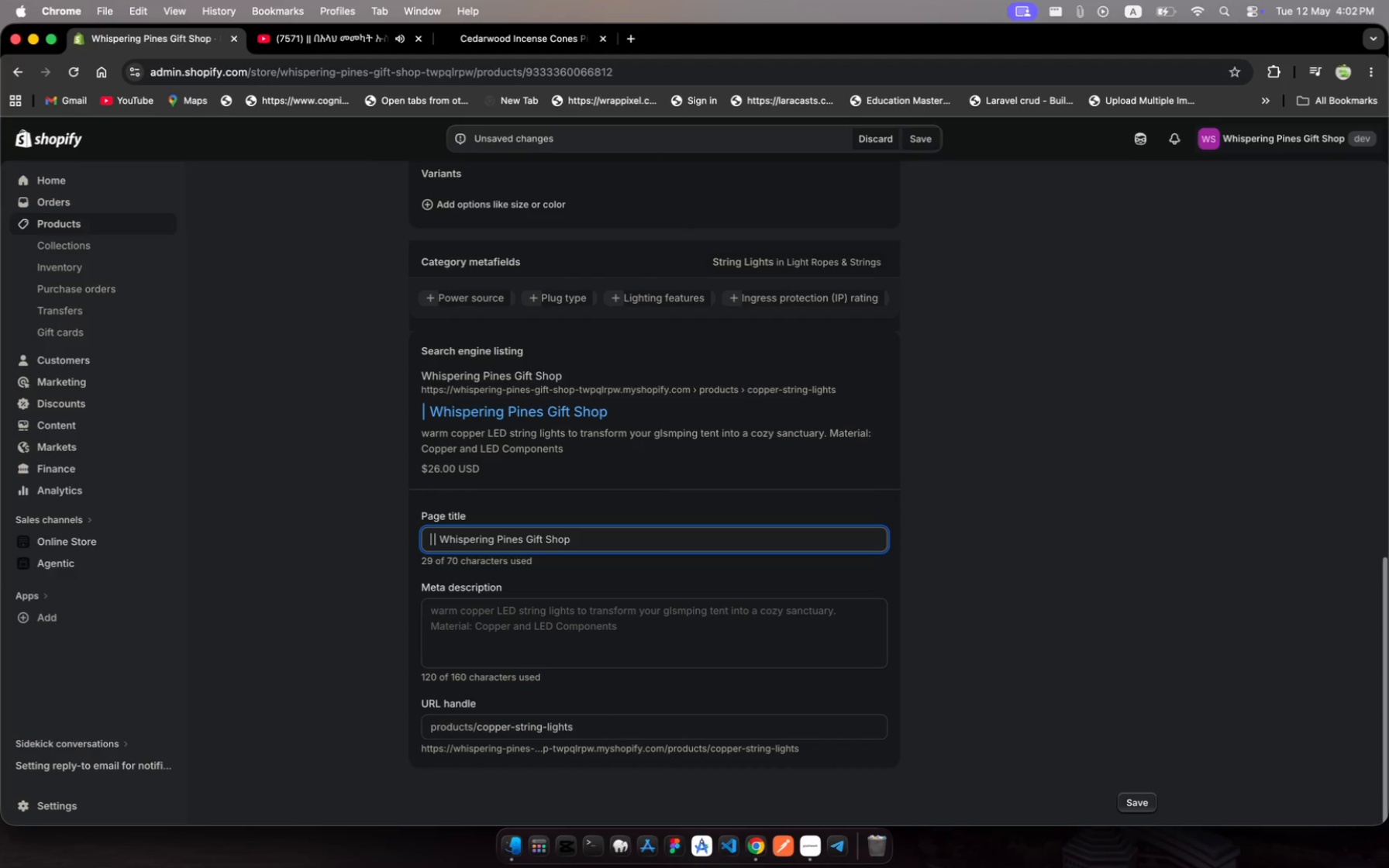 
hold_key(key=Backspace, duration=0.63)
 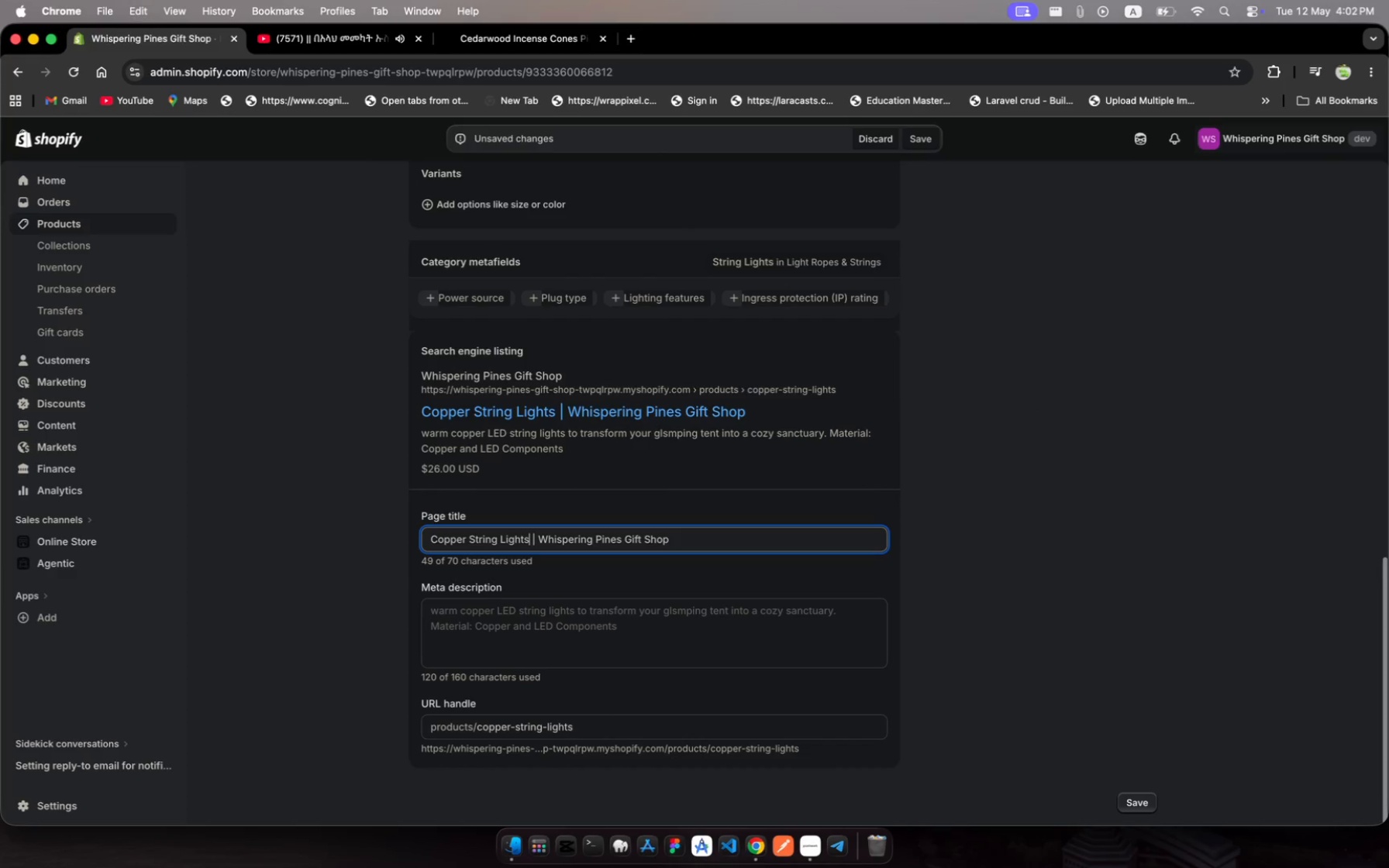 
key(Meta+V)
 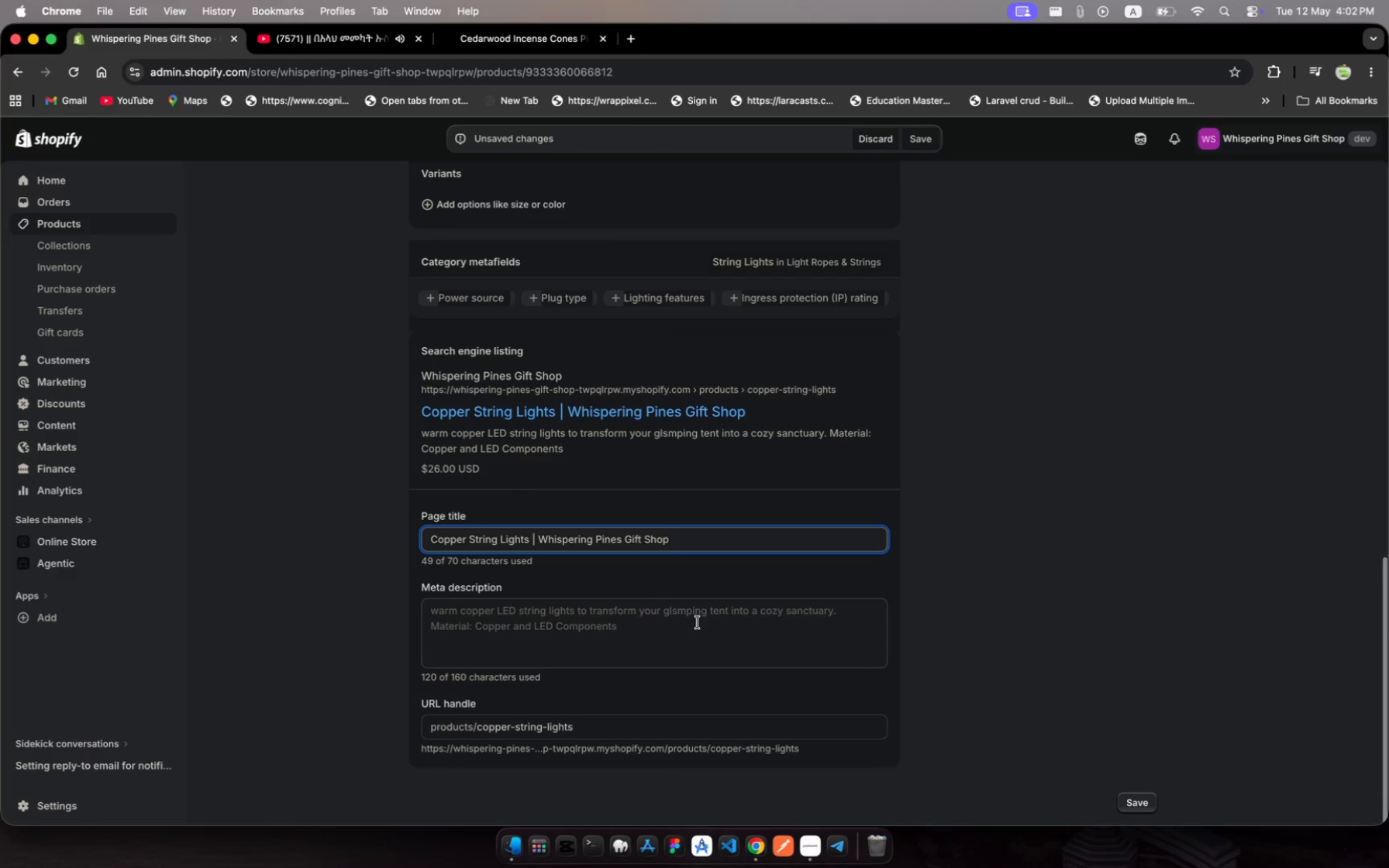 
left_click([651, 624])
 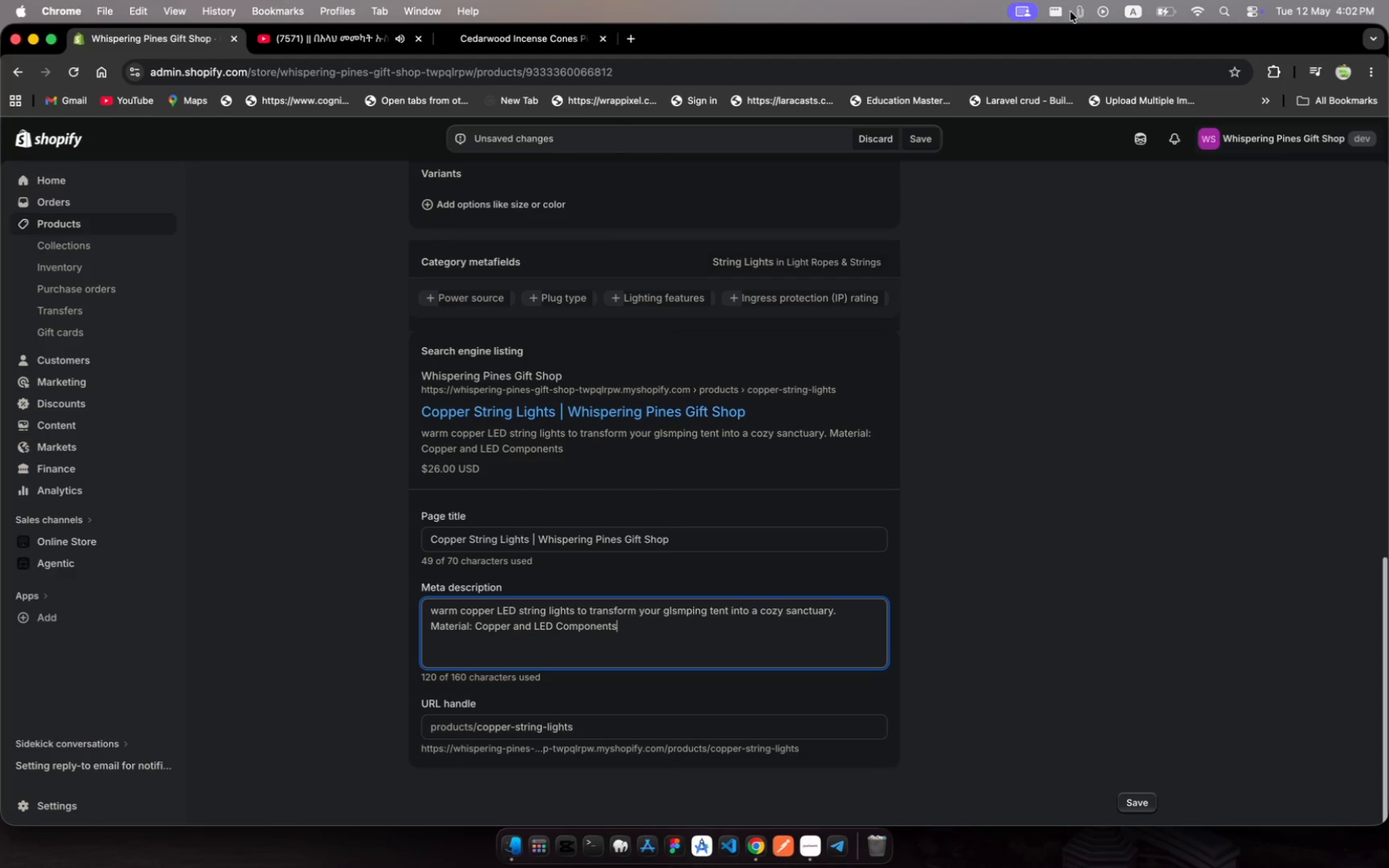 
left_click([1085, 23])
 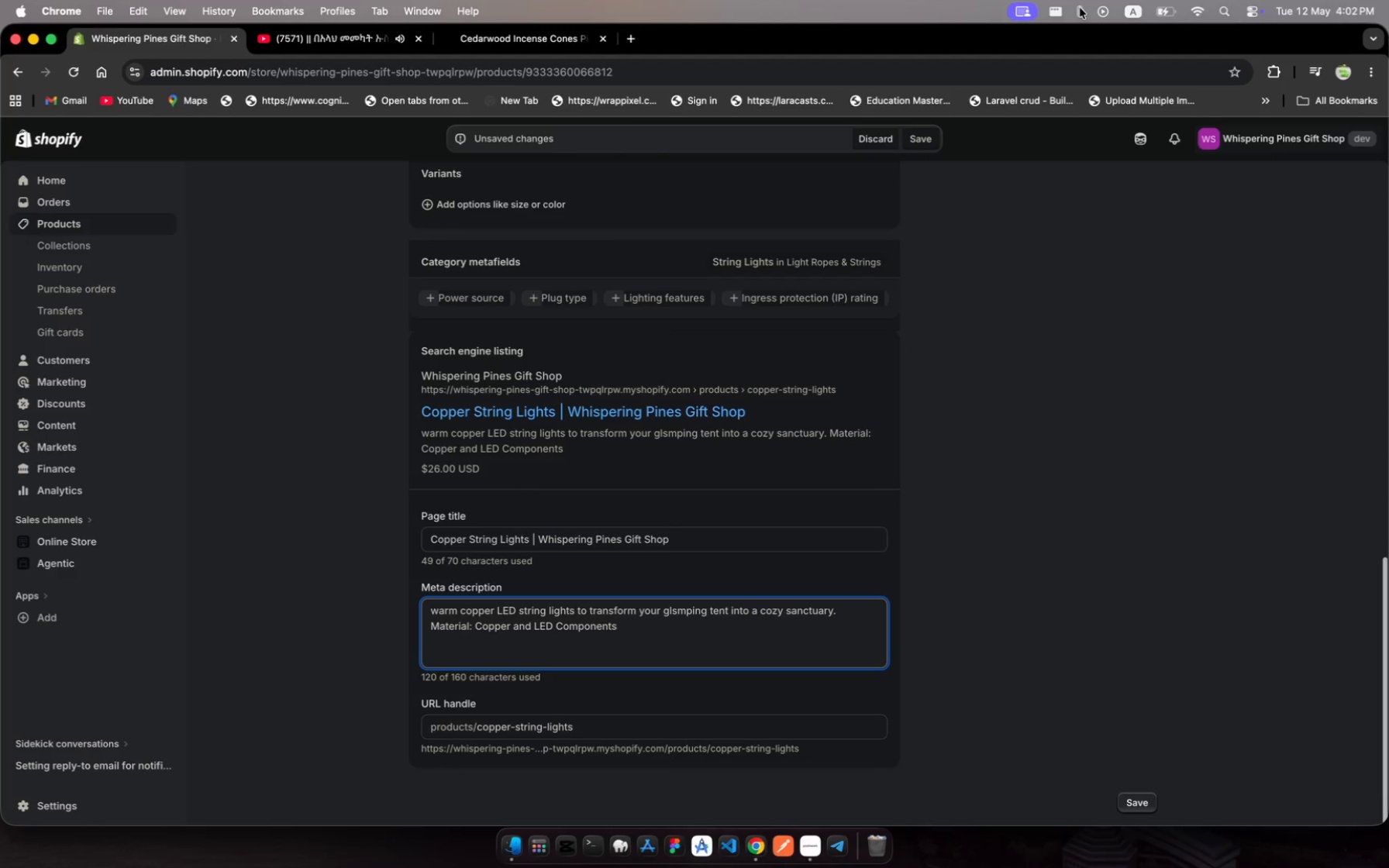 
left_click([1080, 8])
 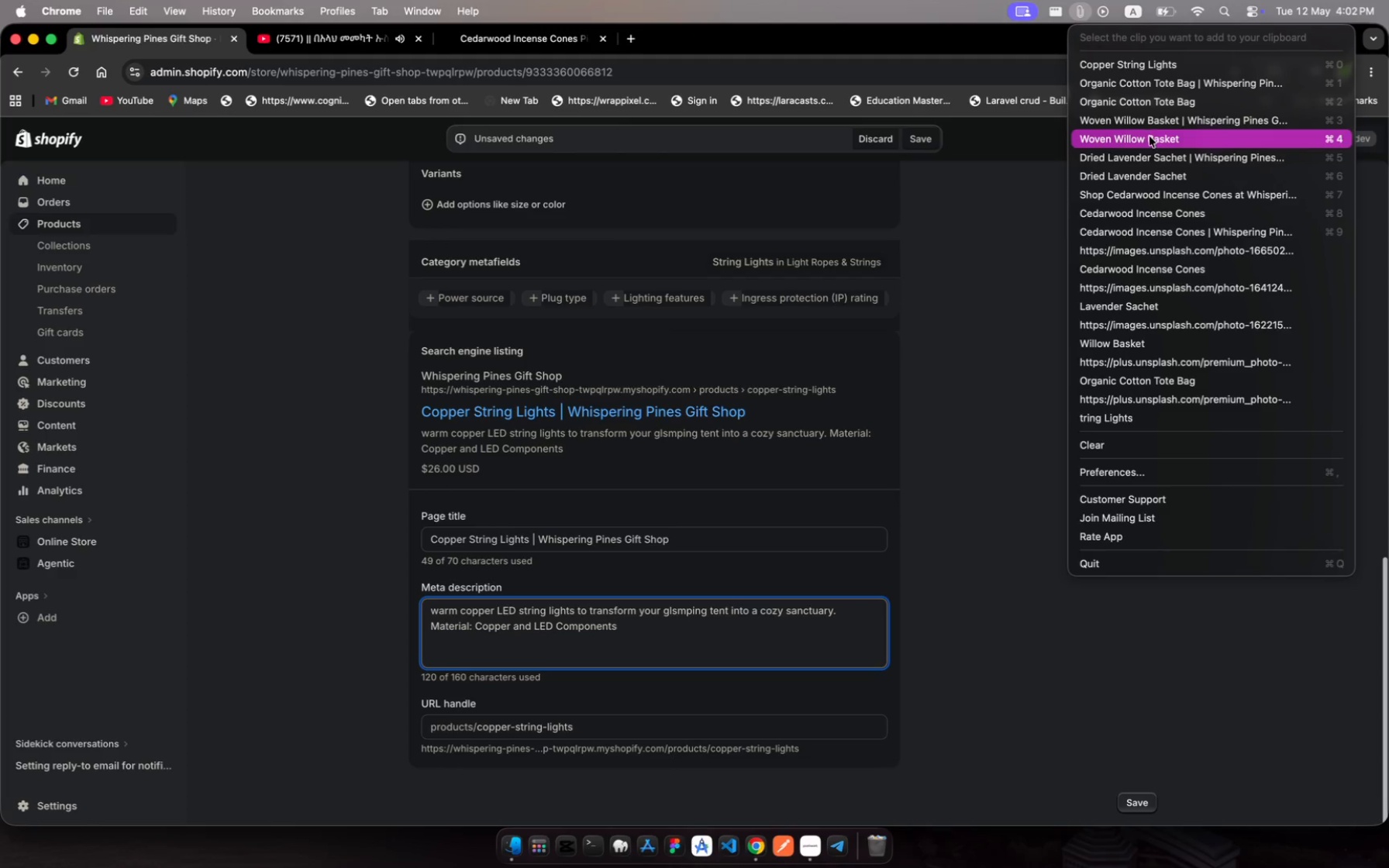 
wait(5.16)
 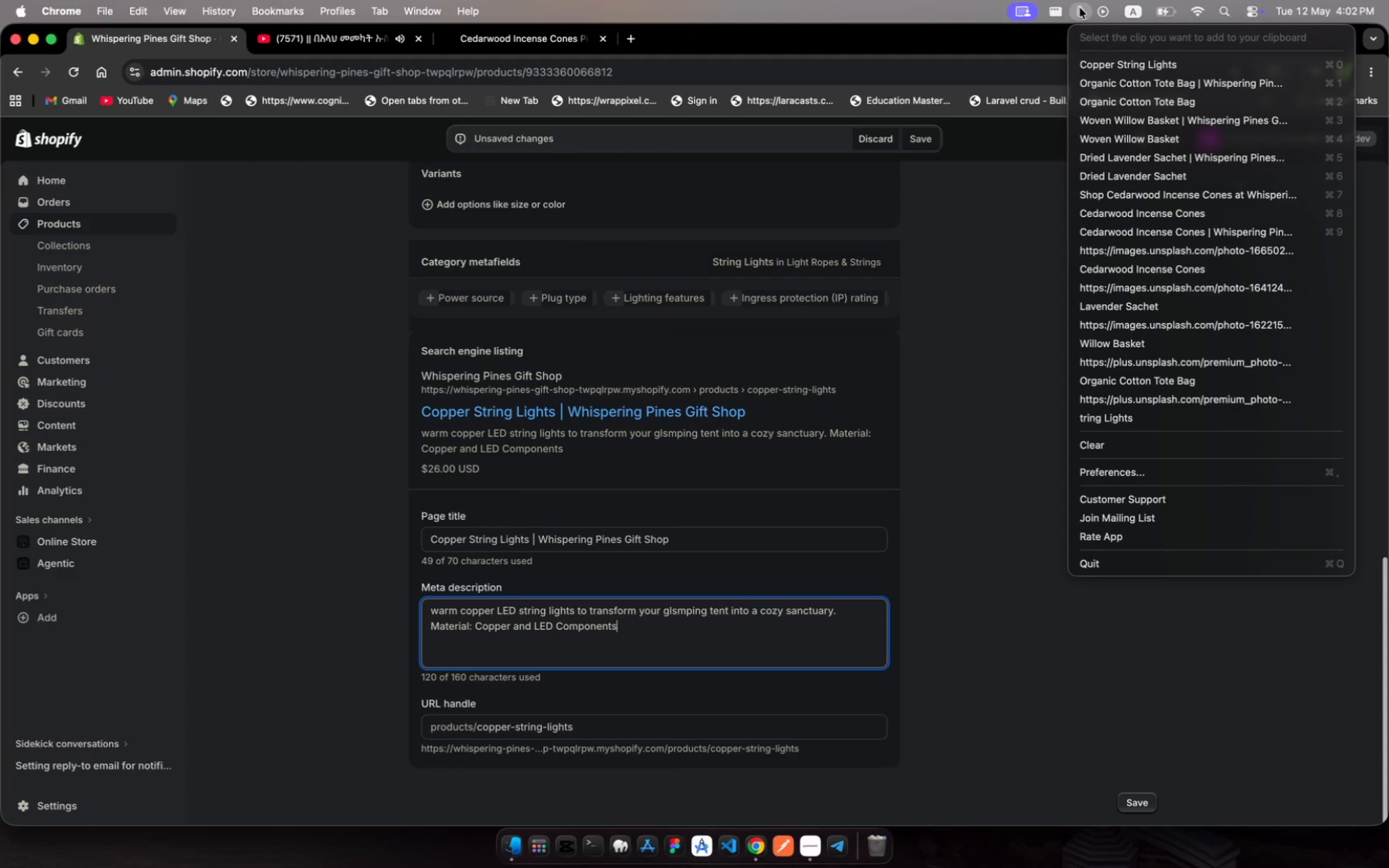 
left_click([1180, 195])
 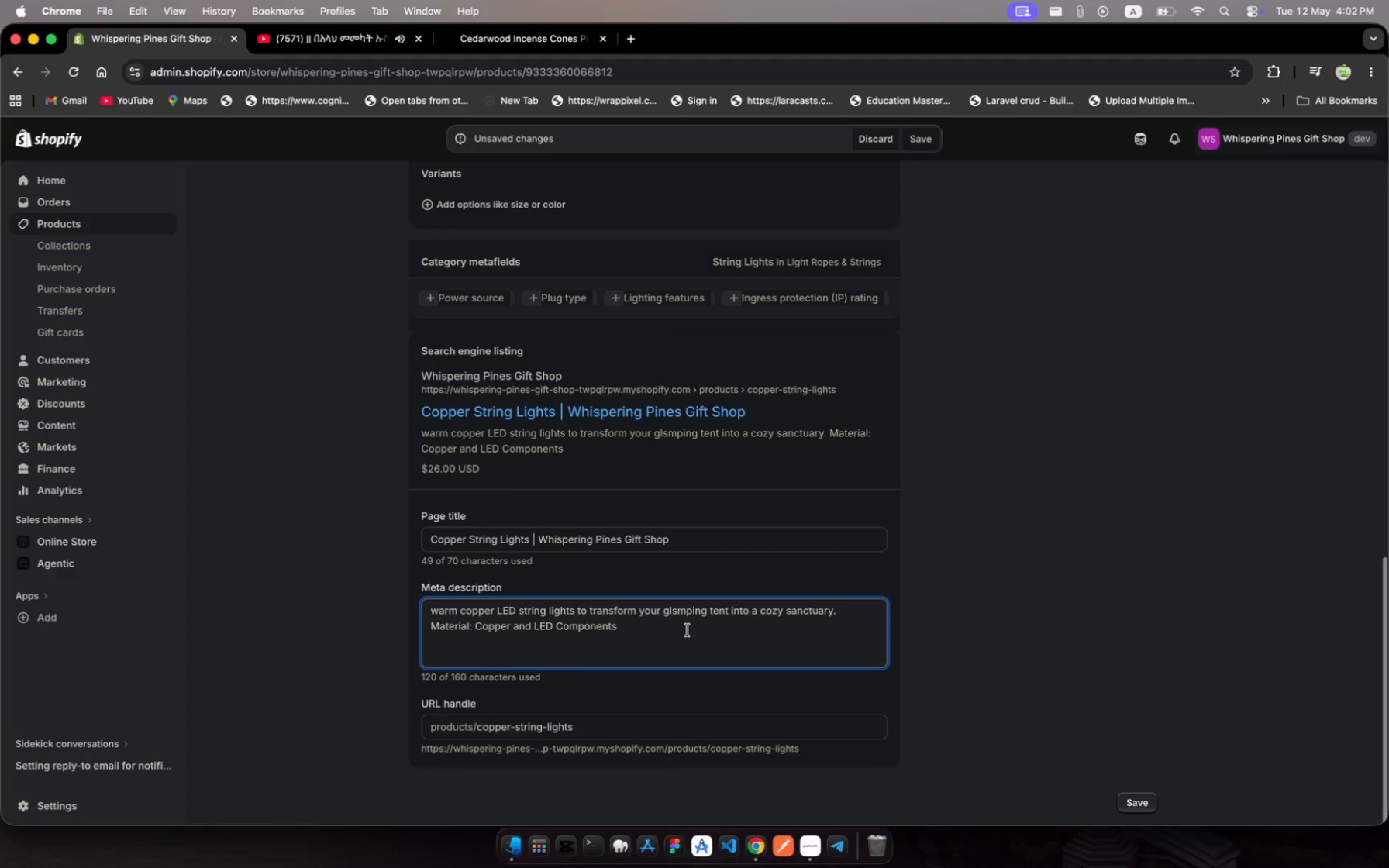 
key(Meta+A)
 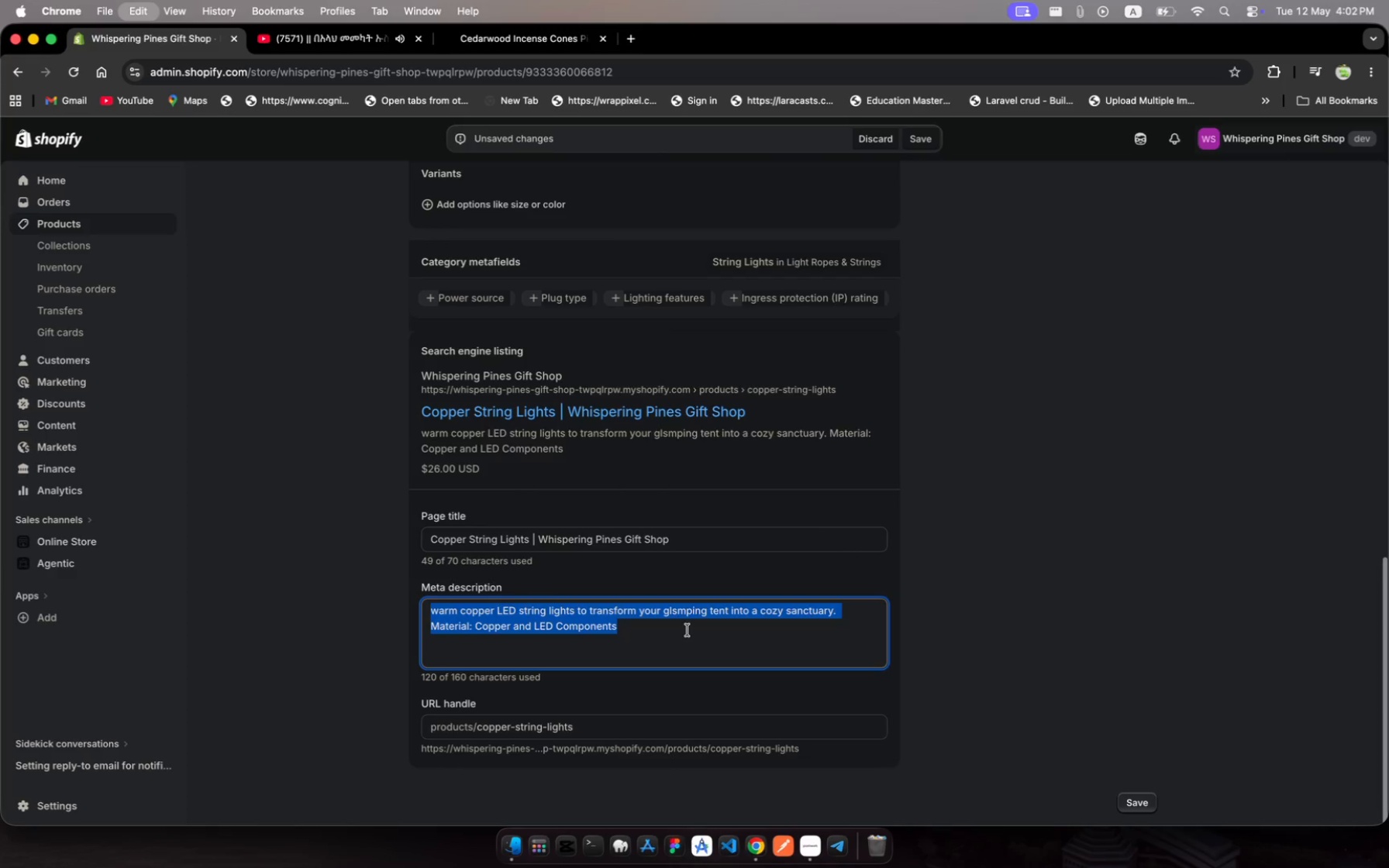 
key(Meta+V)
 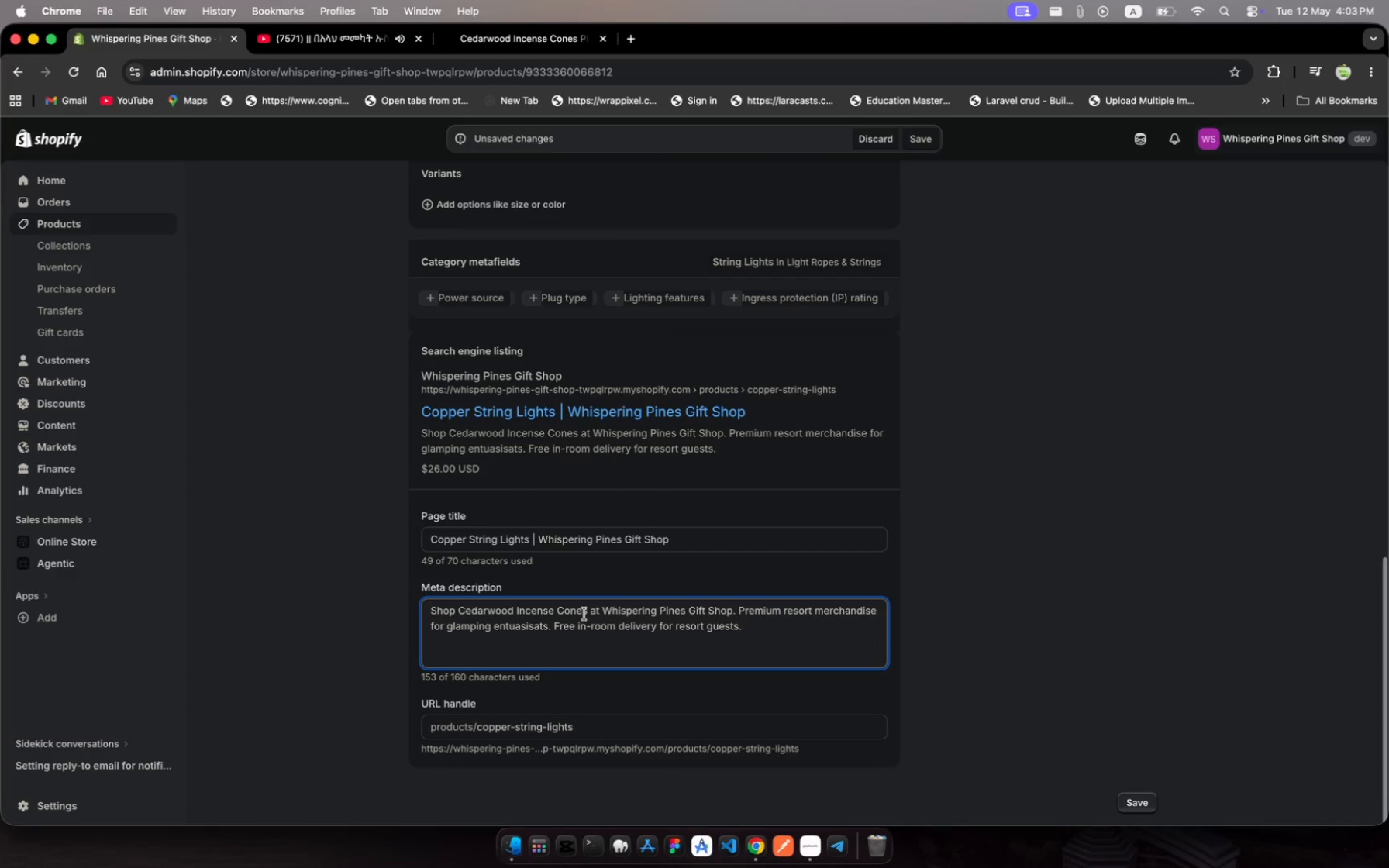 
left_click([588, 611])
 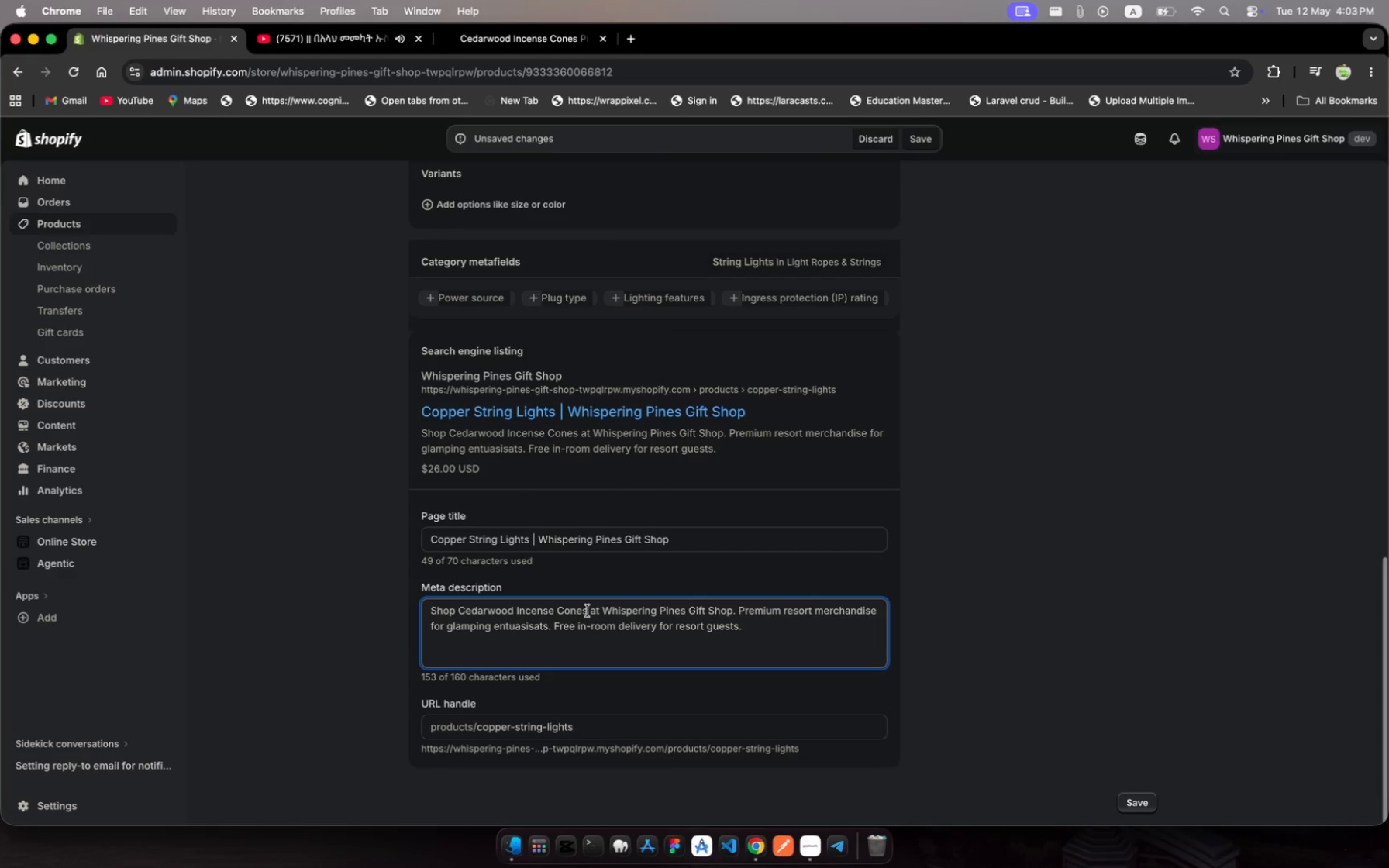 
left_click_drag(start_coordinate=[588, 611], to_coordinate=[358, 584])
 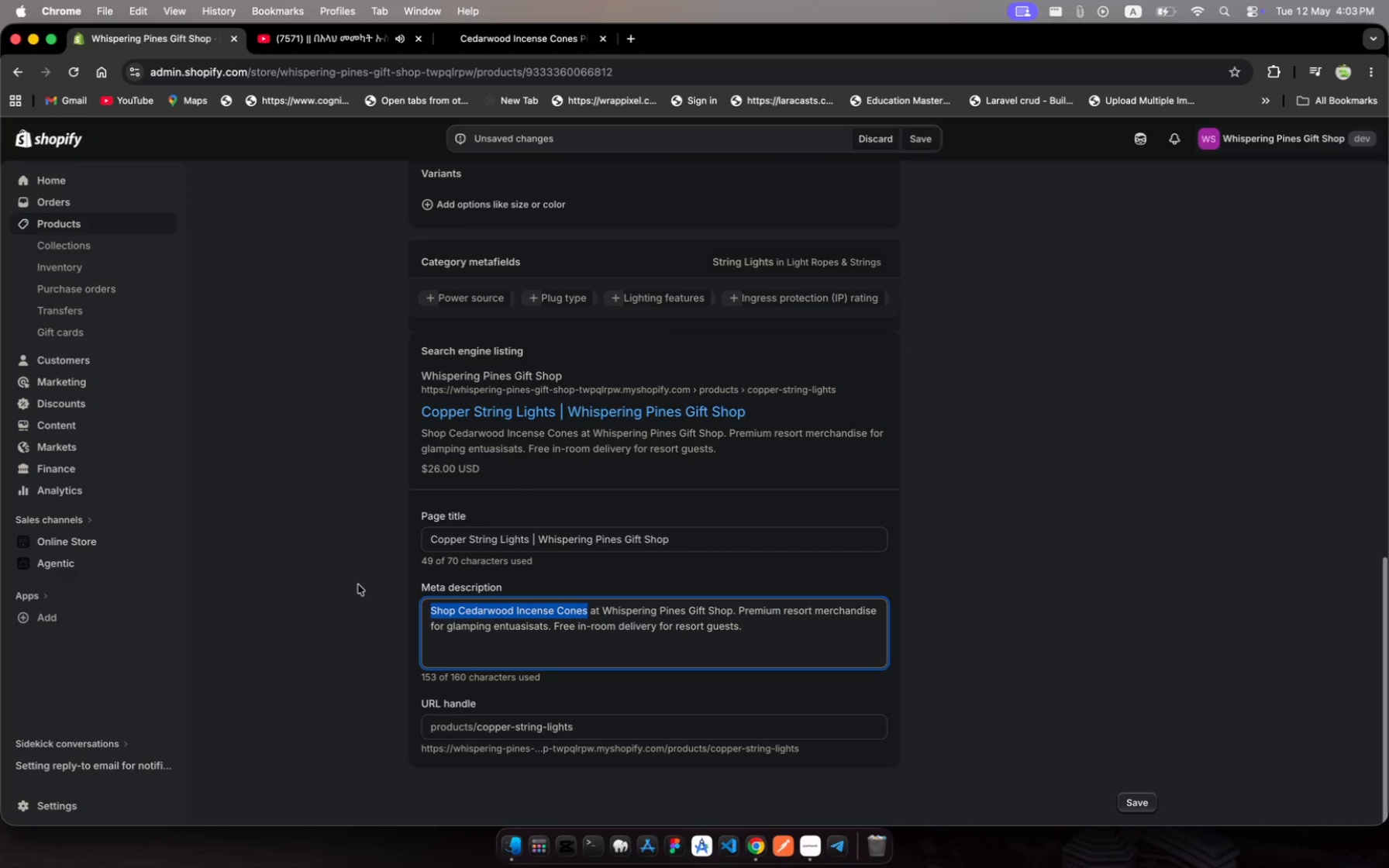 
key(Meta+V)
 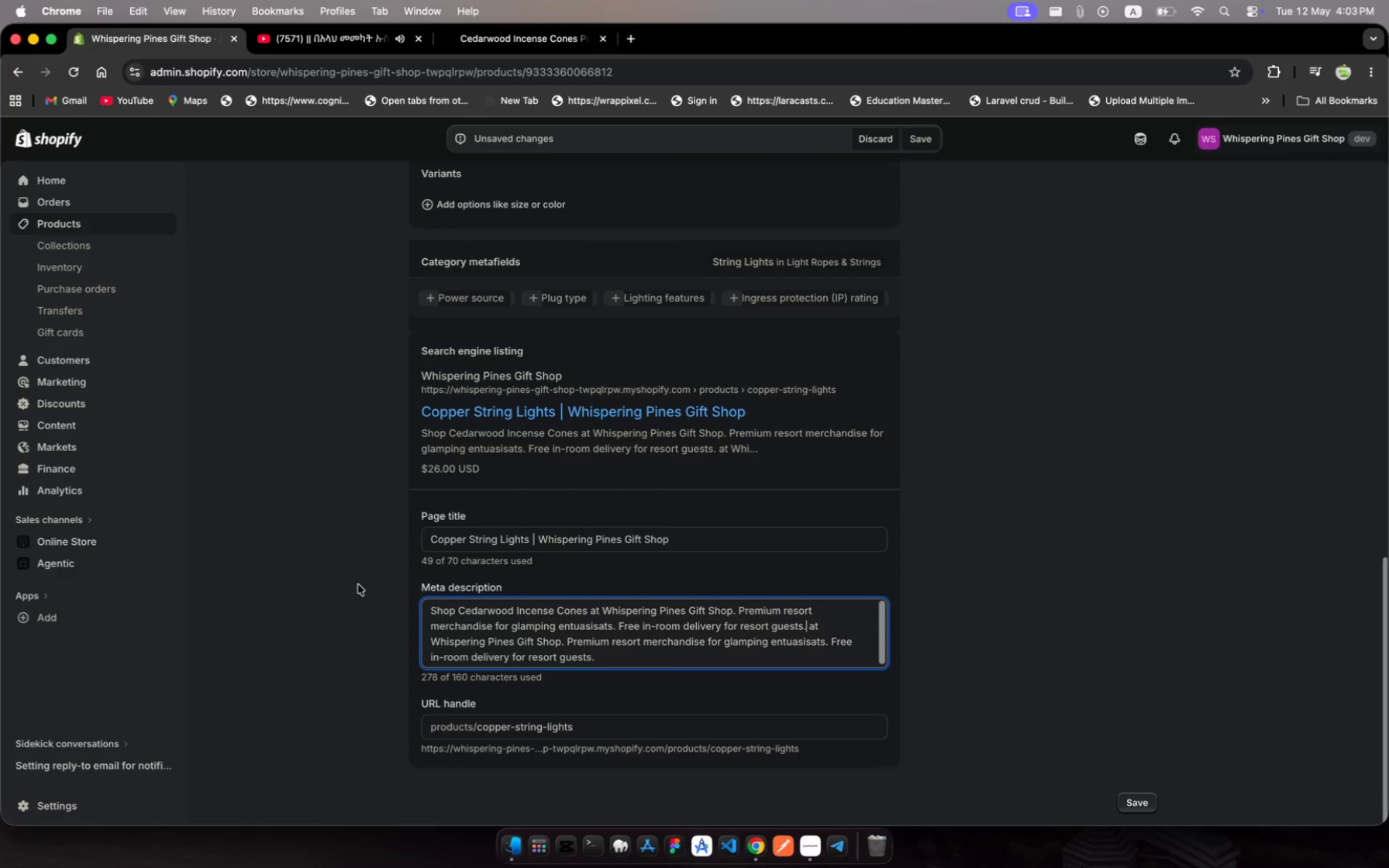 
key(Meta+Z)
 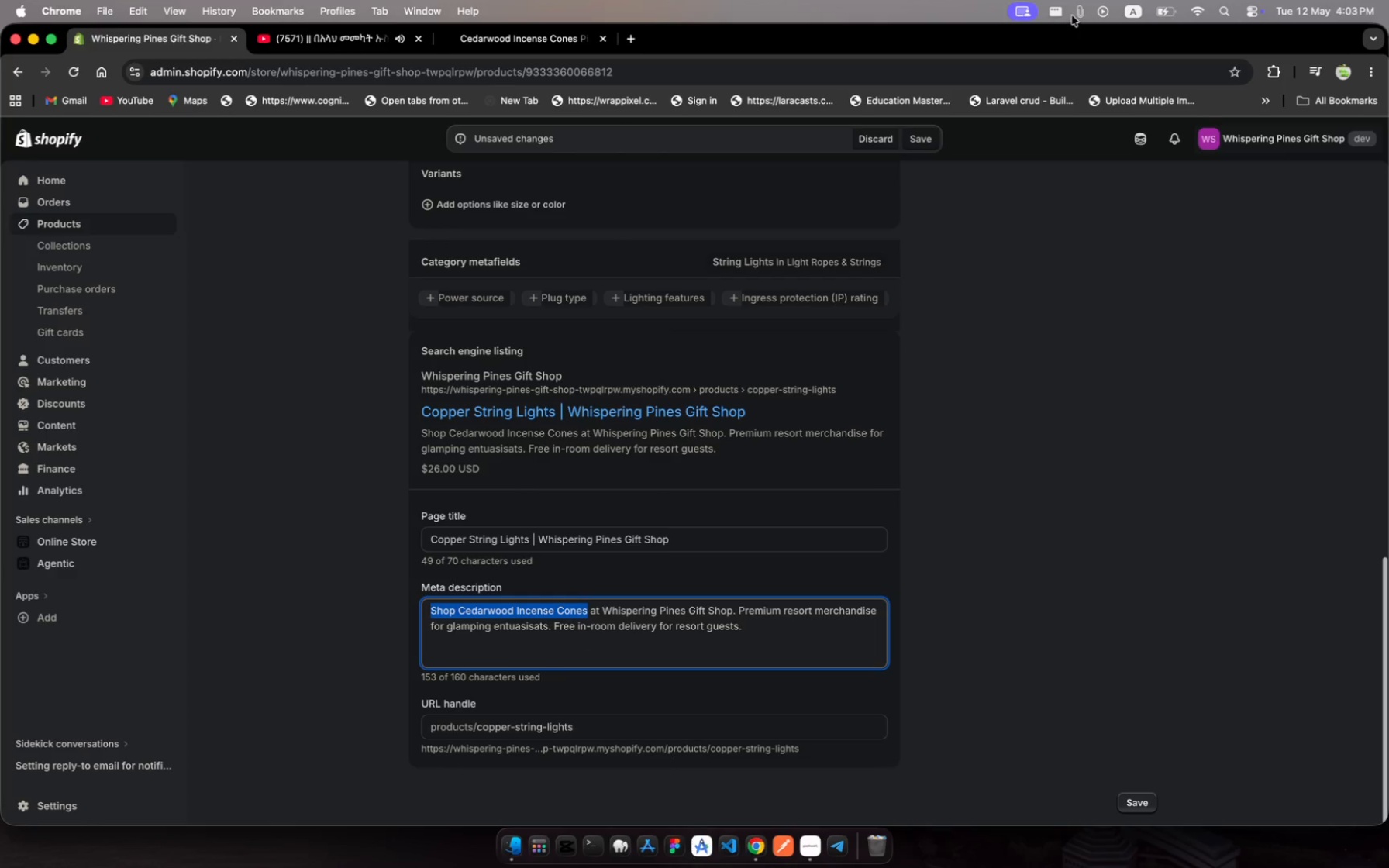 
left_click([1080, 13])
 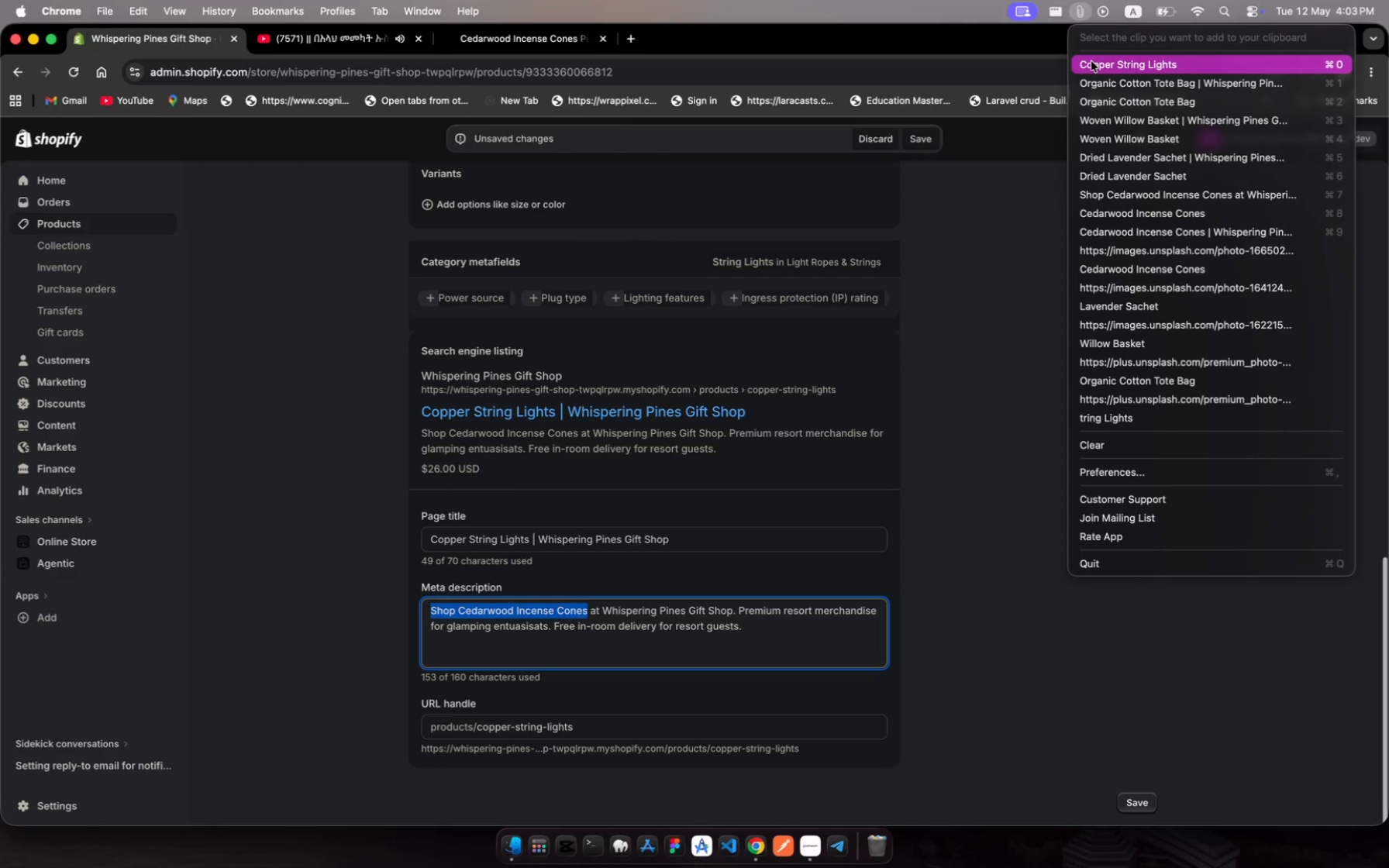 
left_click([1091, 61])
 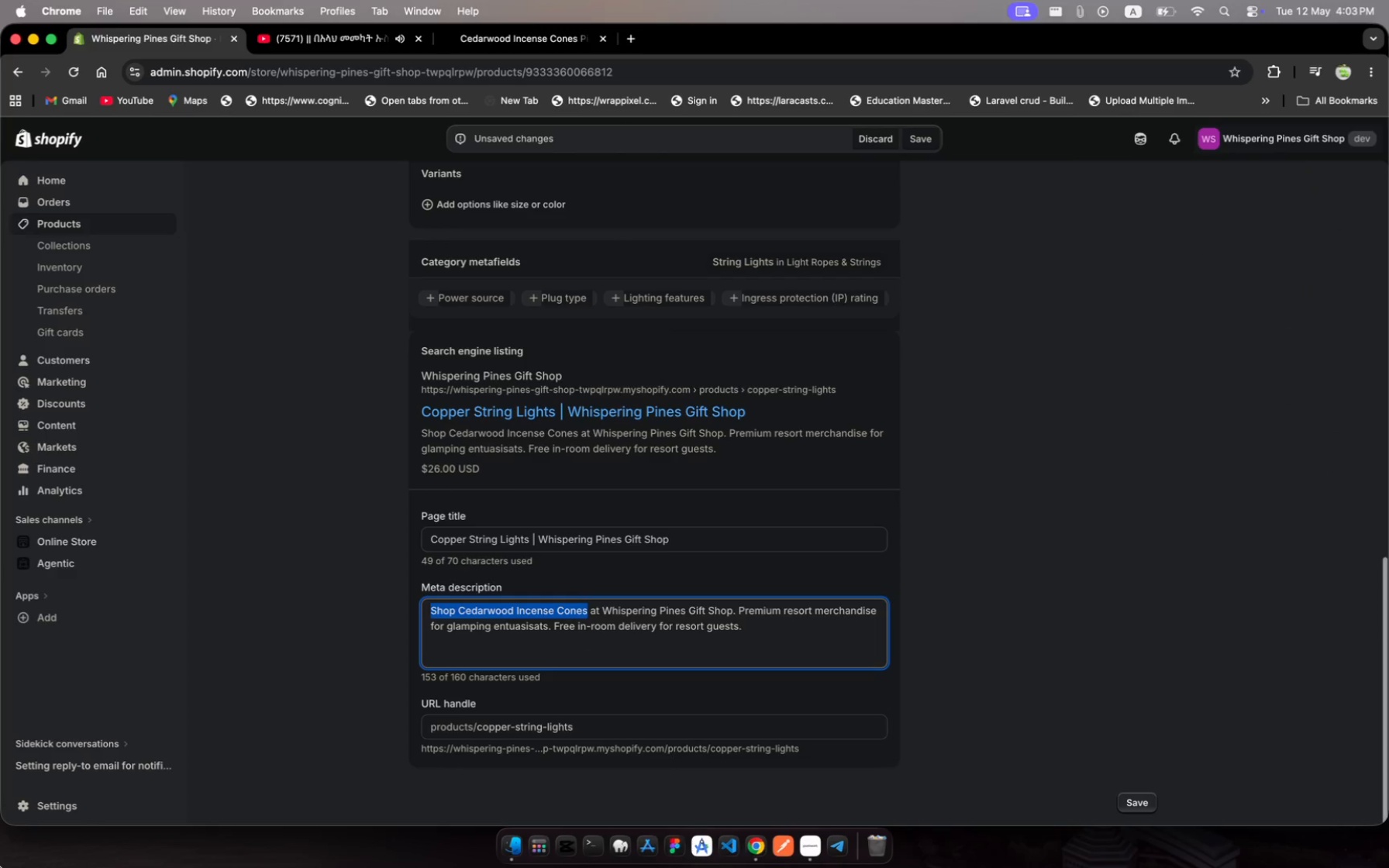 
key(Meta+V)
 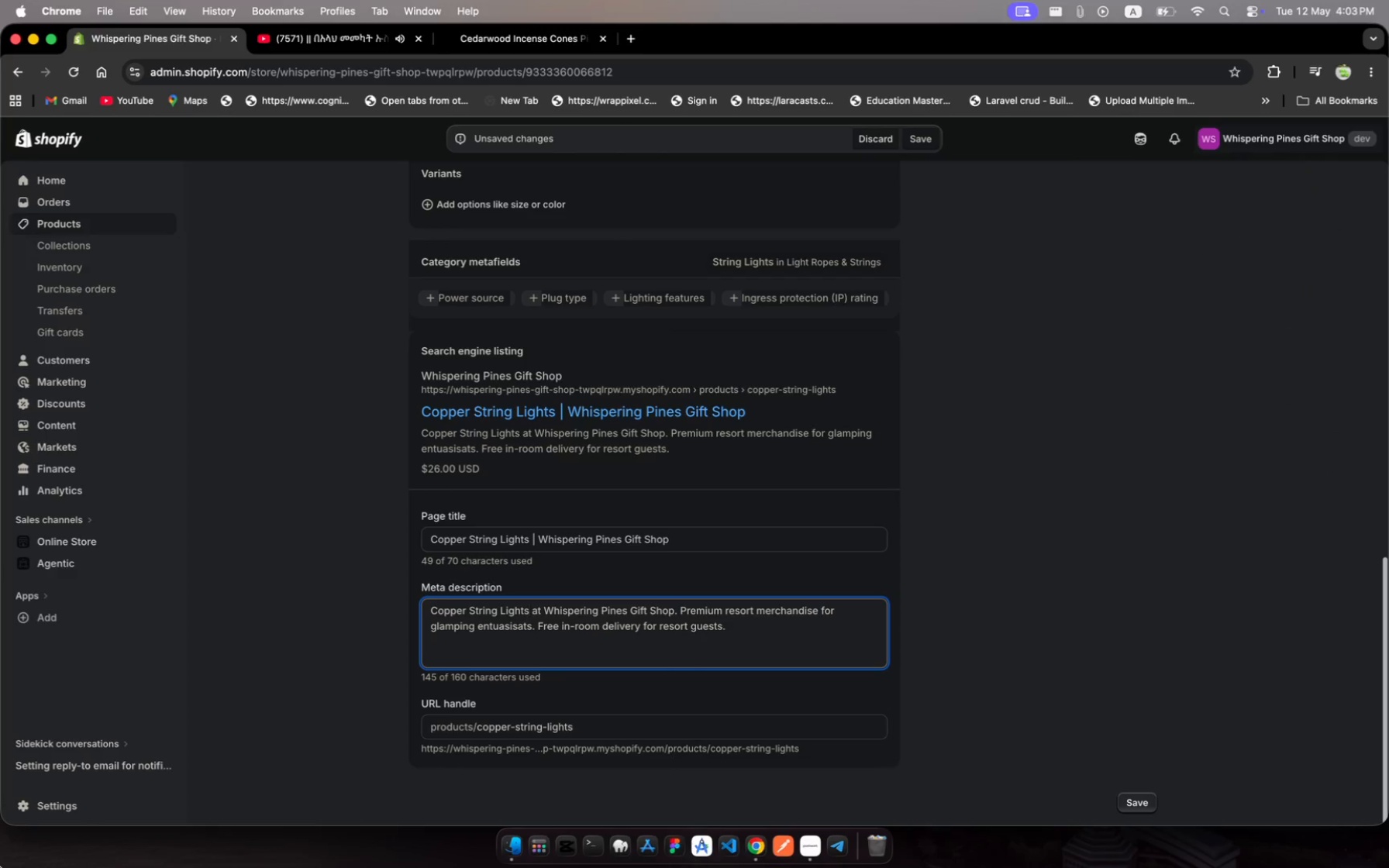 
key(Meta+A)
 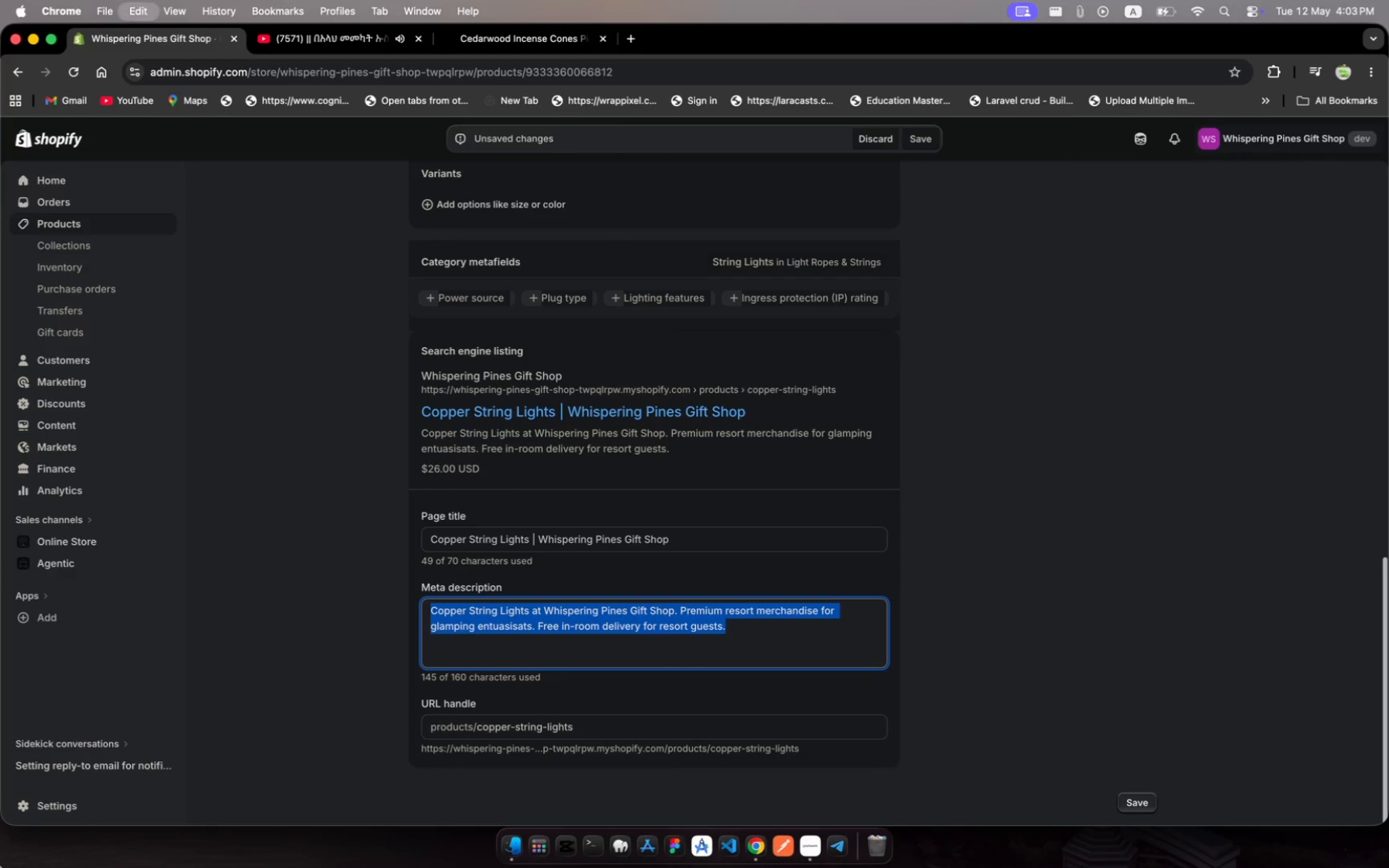 
key(Meta+C)
 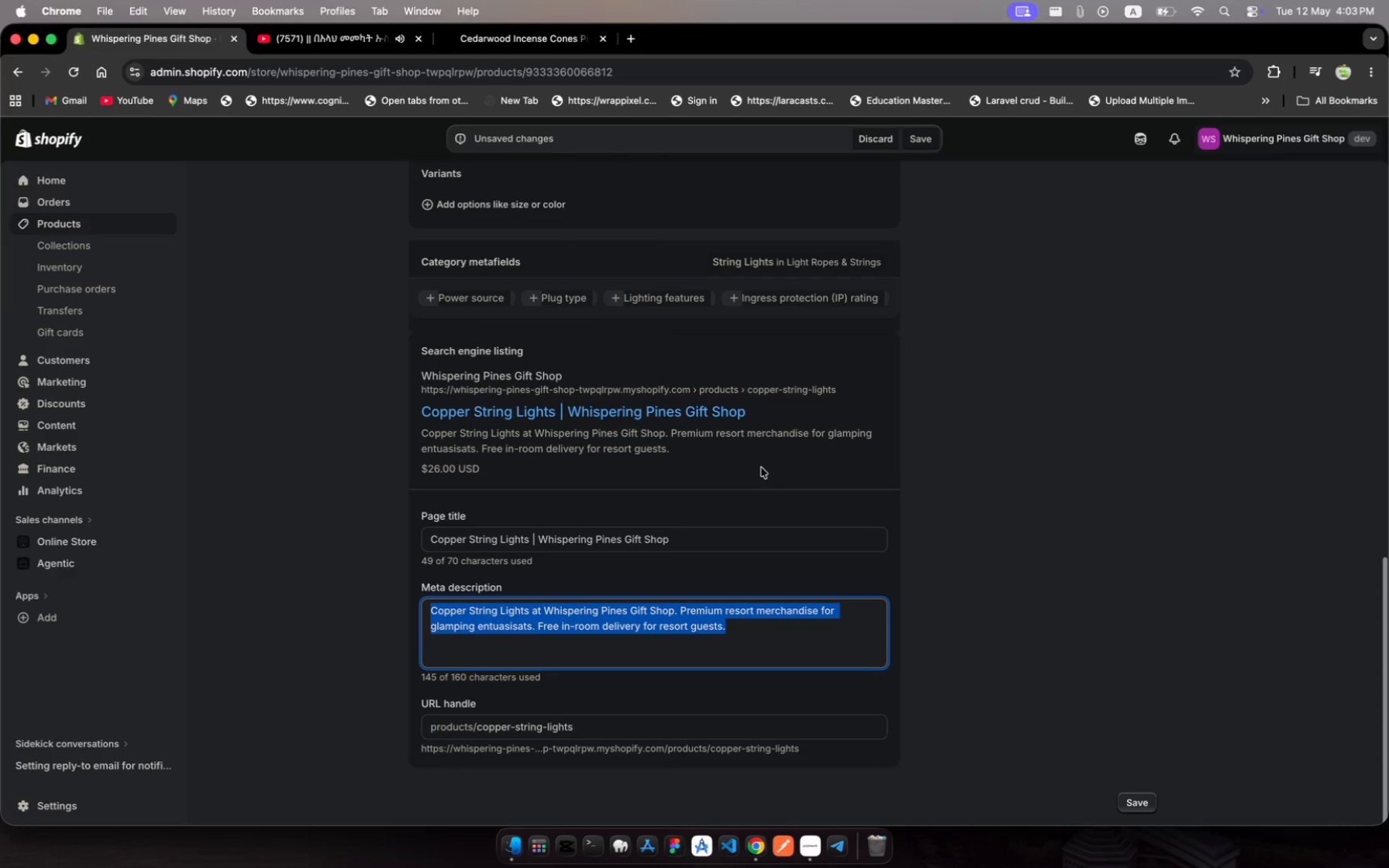 
left_click([674, 546])
 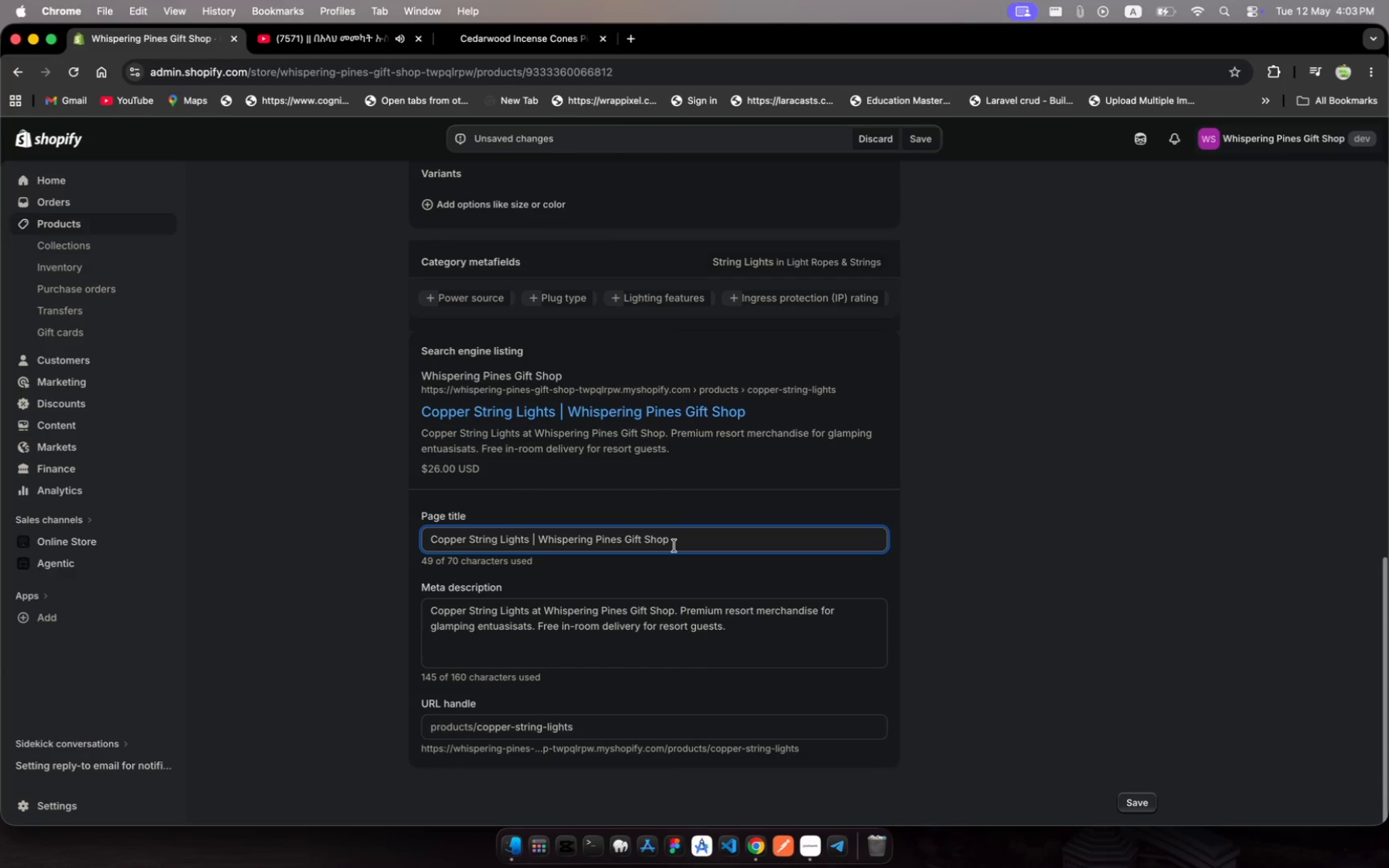 
key(Meta+A)
 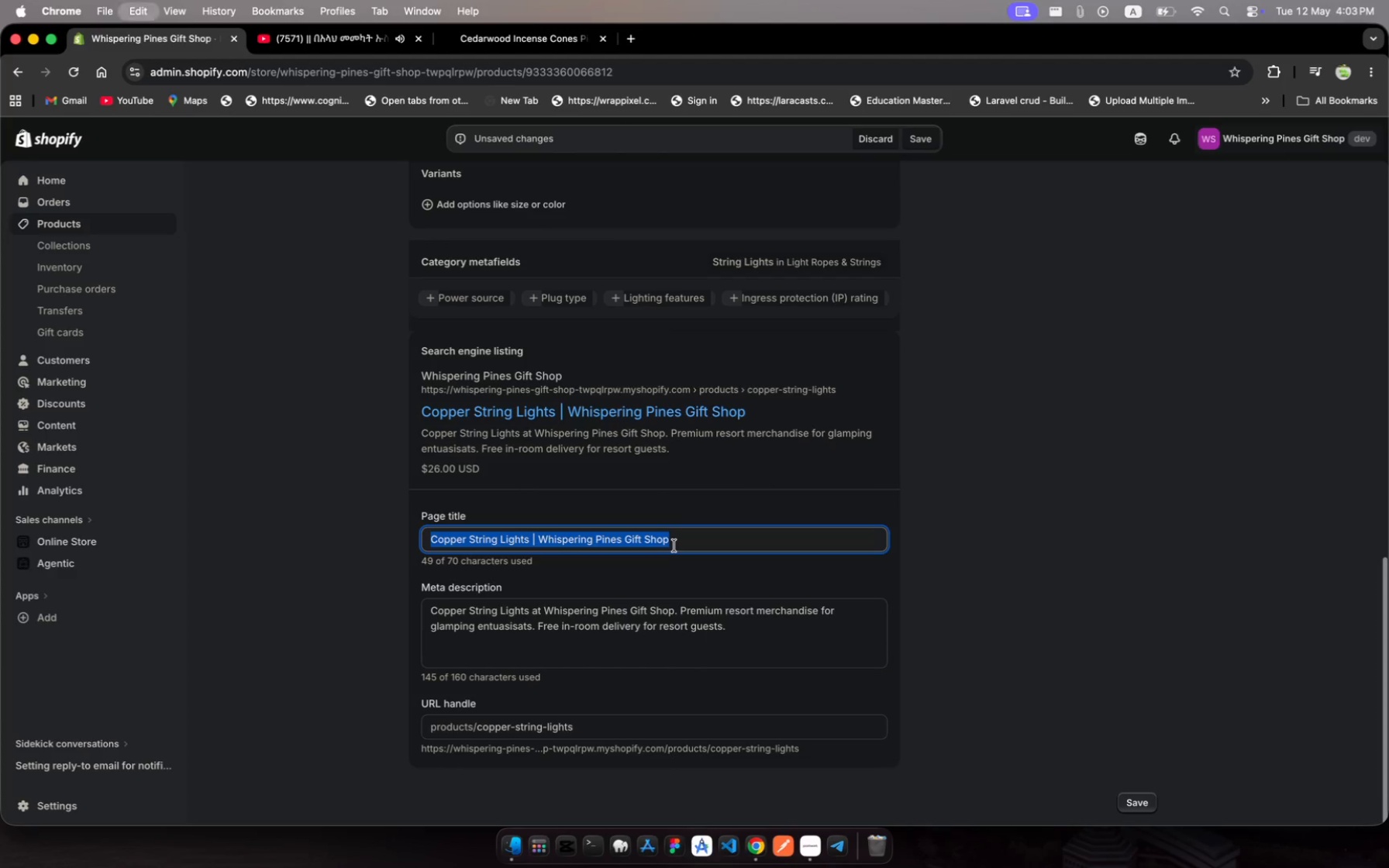 
key(Meta+C)
 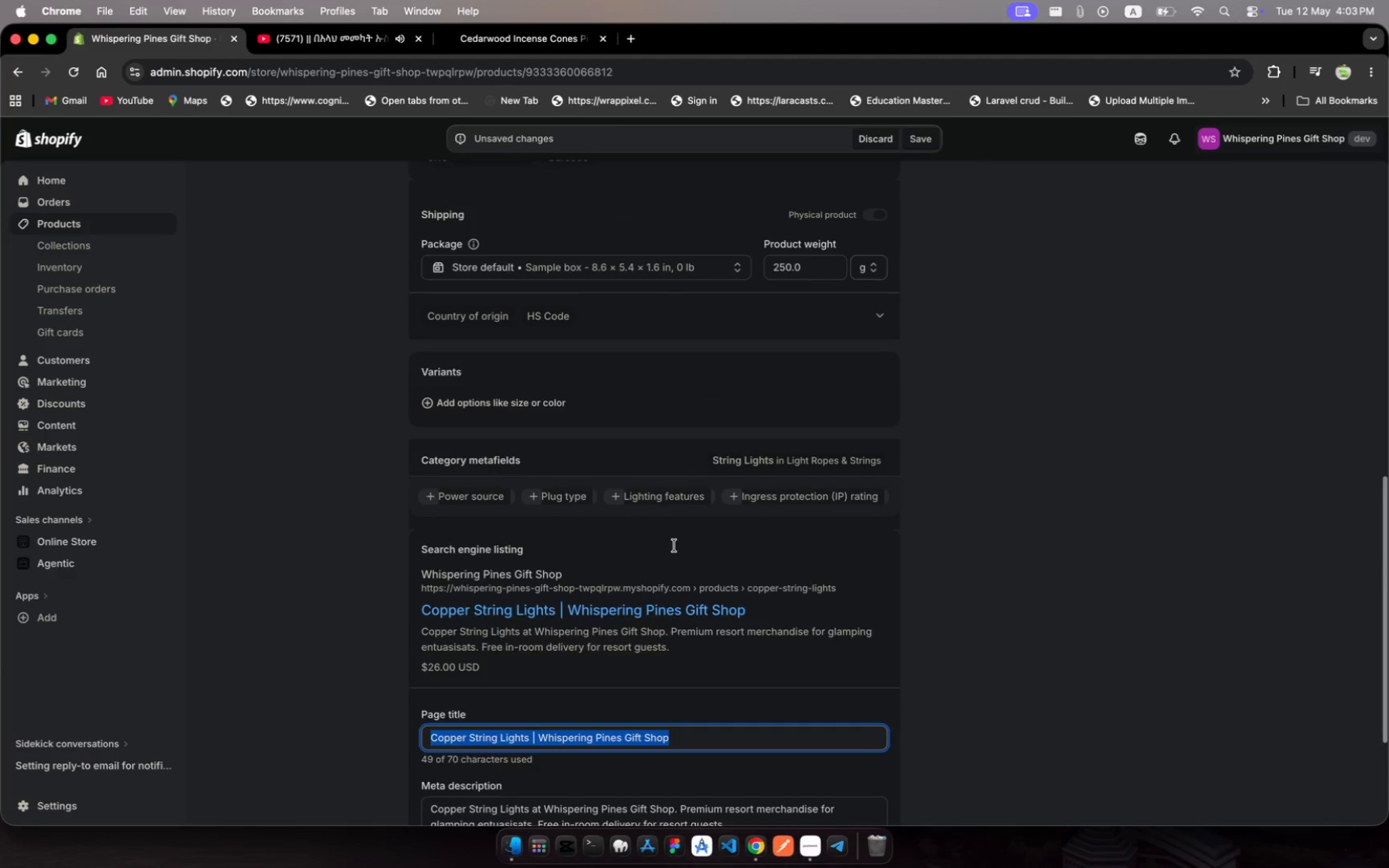 
scroll: coordinate [674, 546], scroll_direction: up, amount: 672.0
 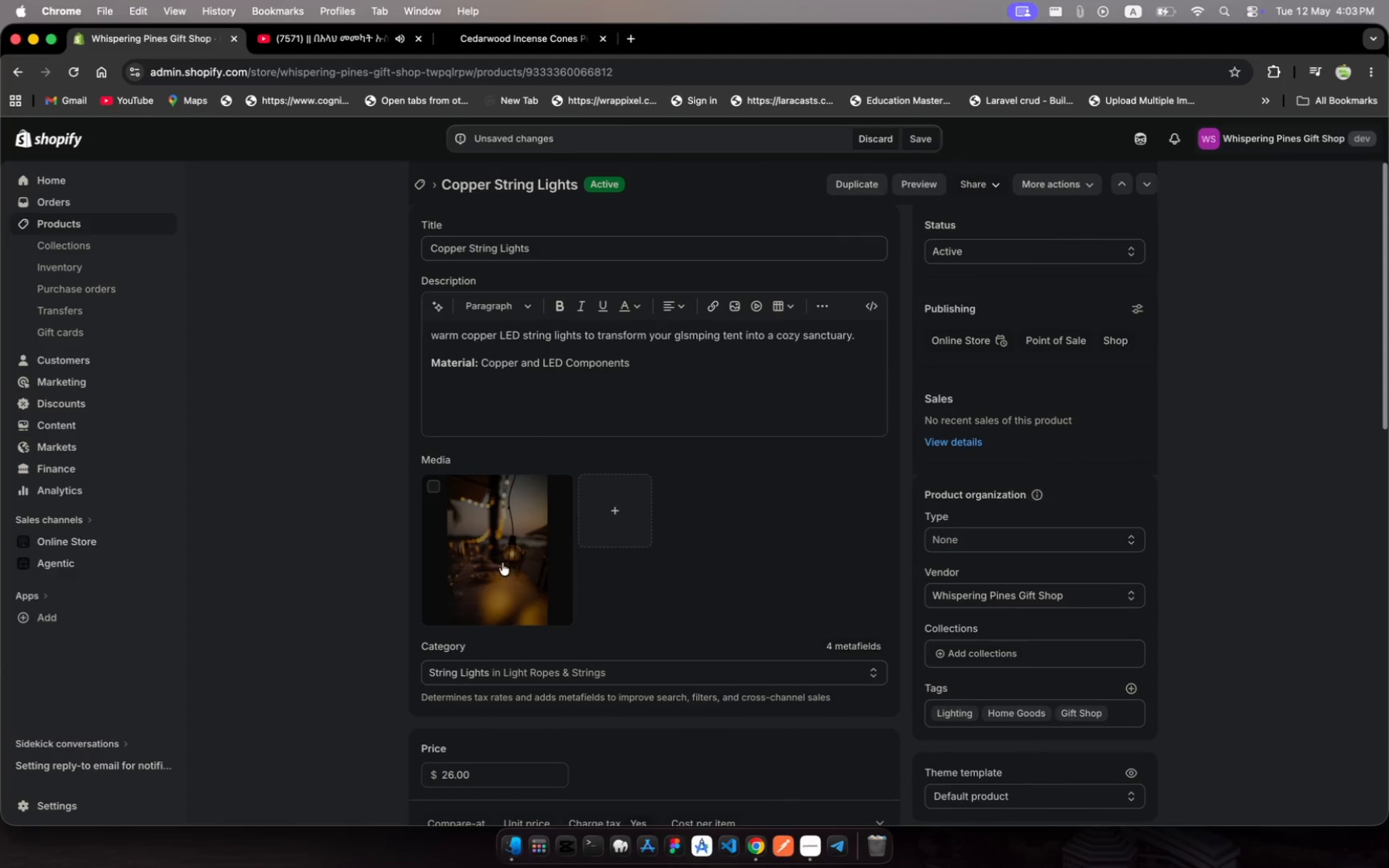 
left_click([502, 563])
 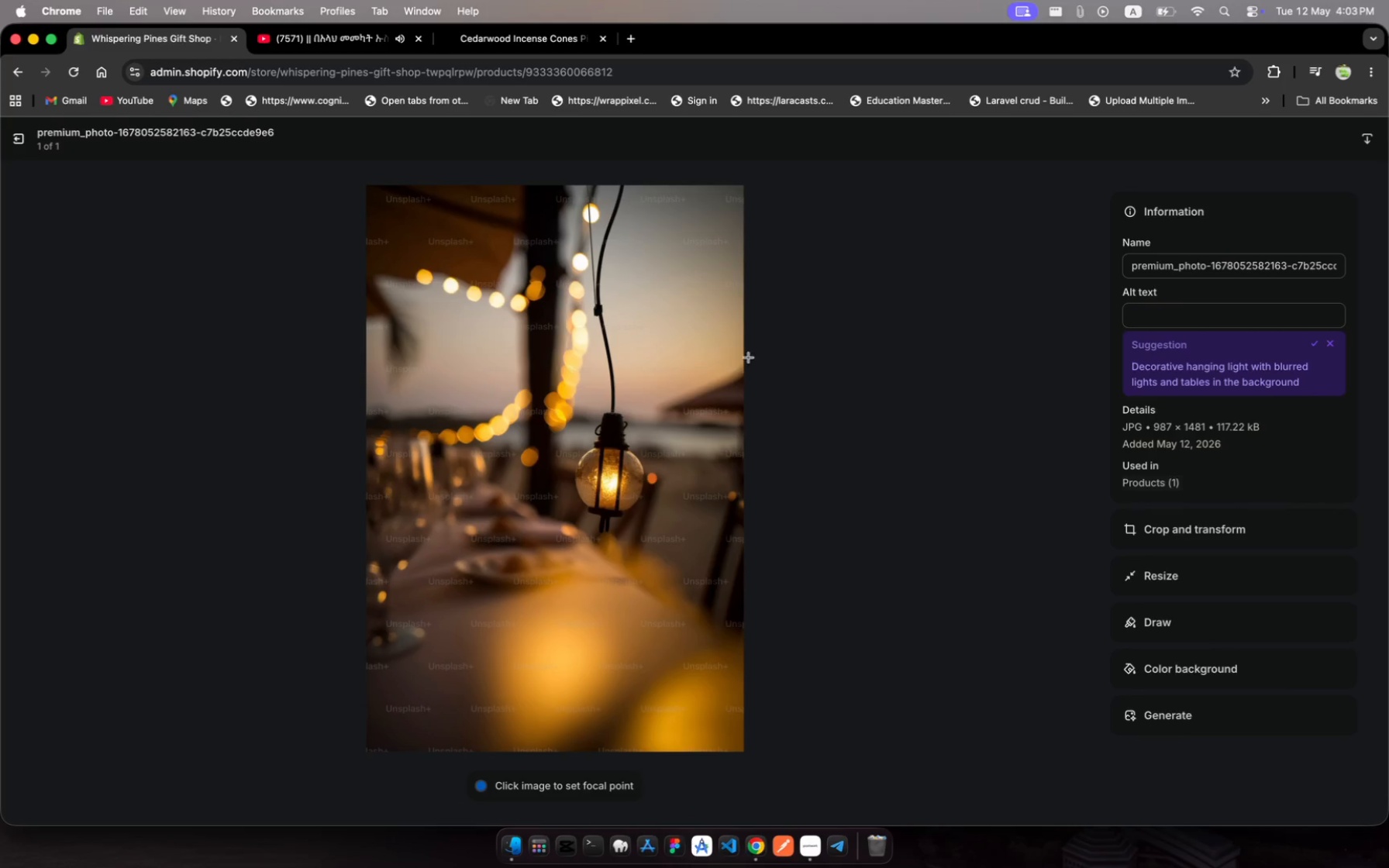 
wait(7.71)
 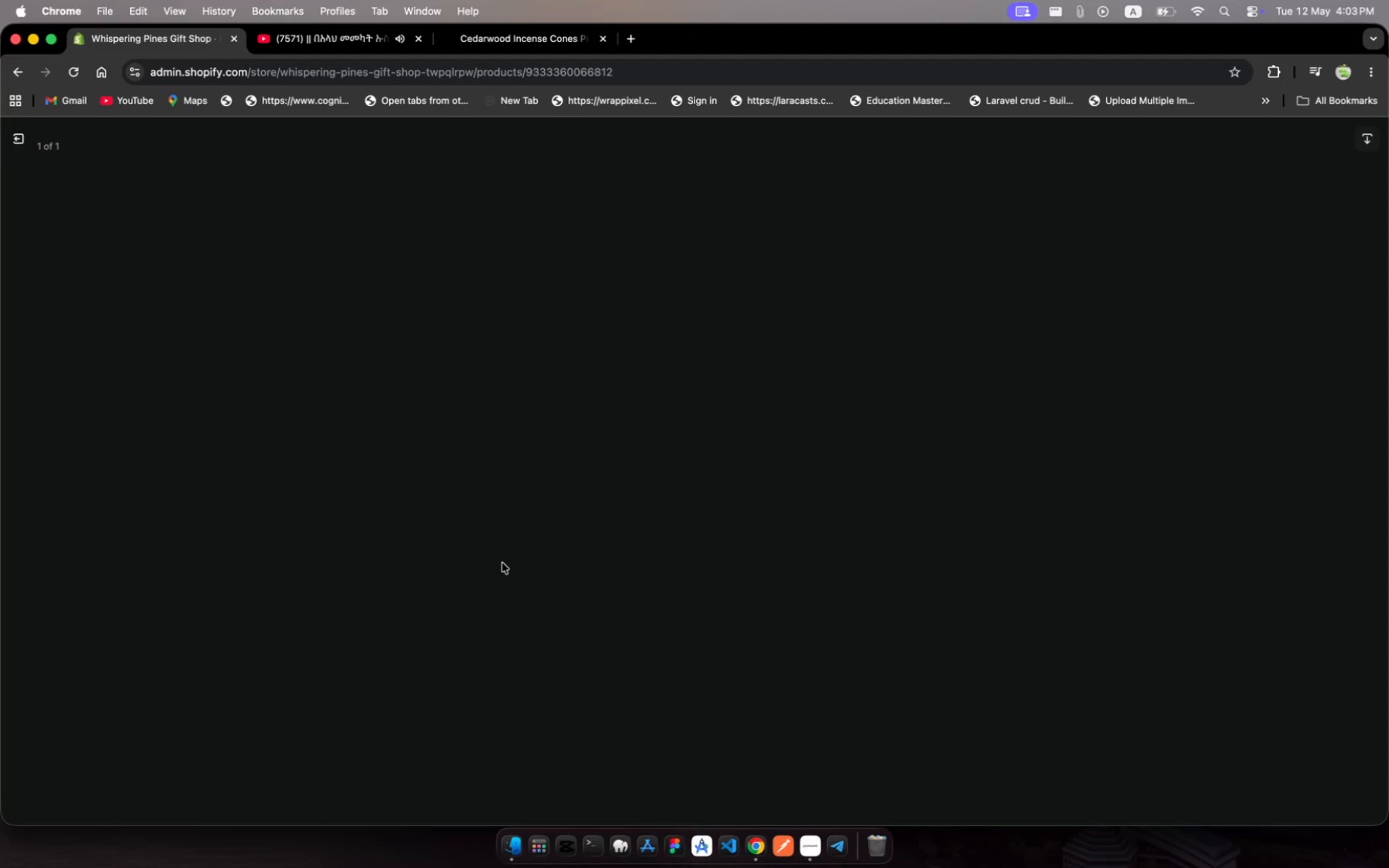 
left_click([1177, 309])
 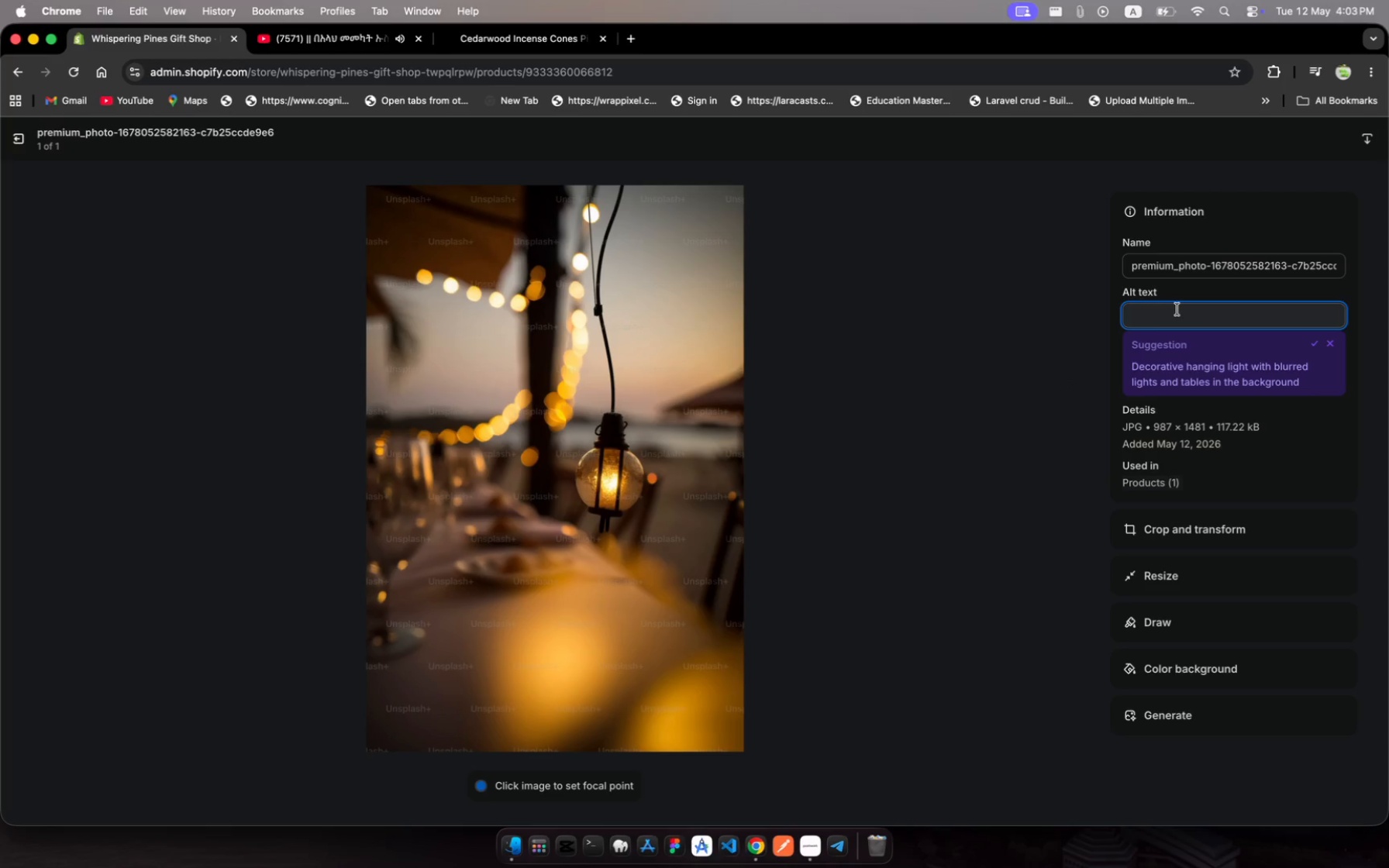 
key(Meta+V)
 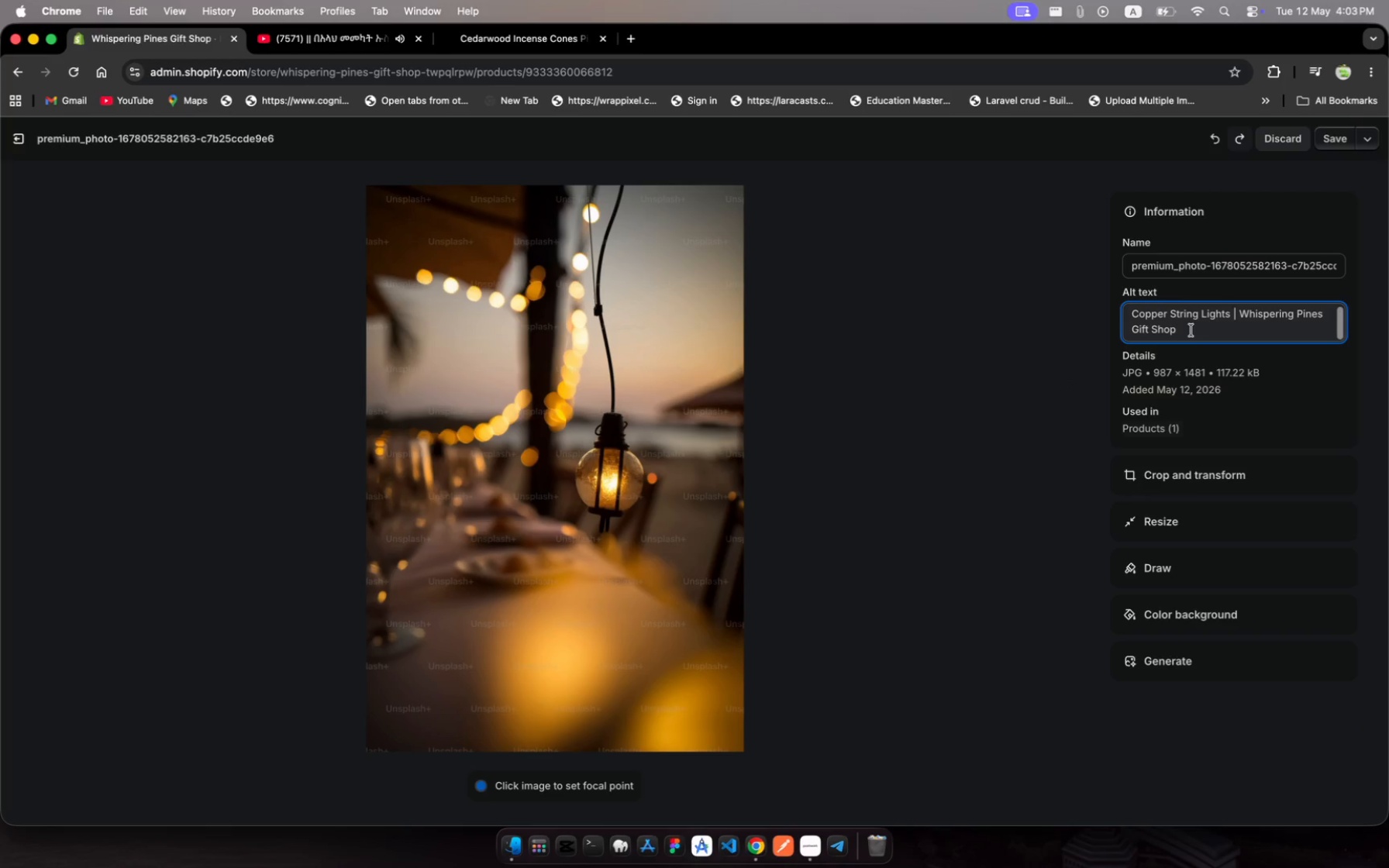 
left_click_drag(start_coordinate=[1184, 326], to_coordinate=[1239, 312])
 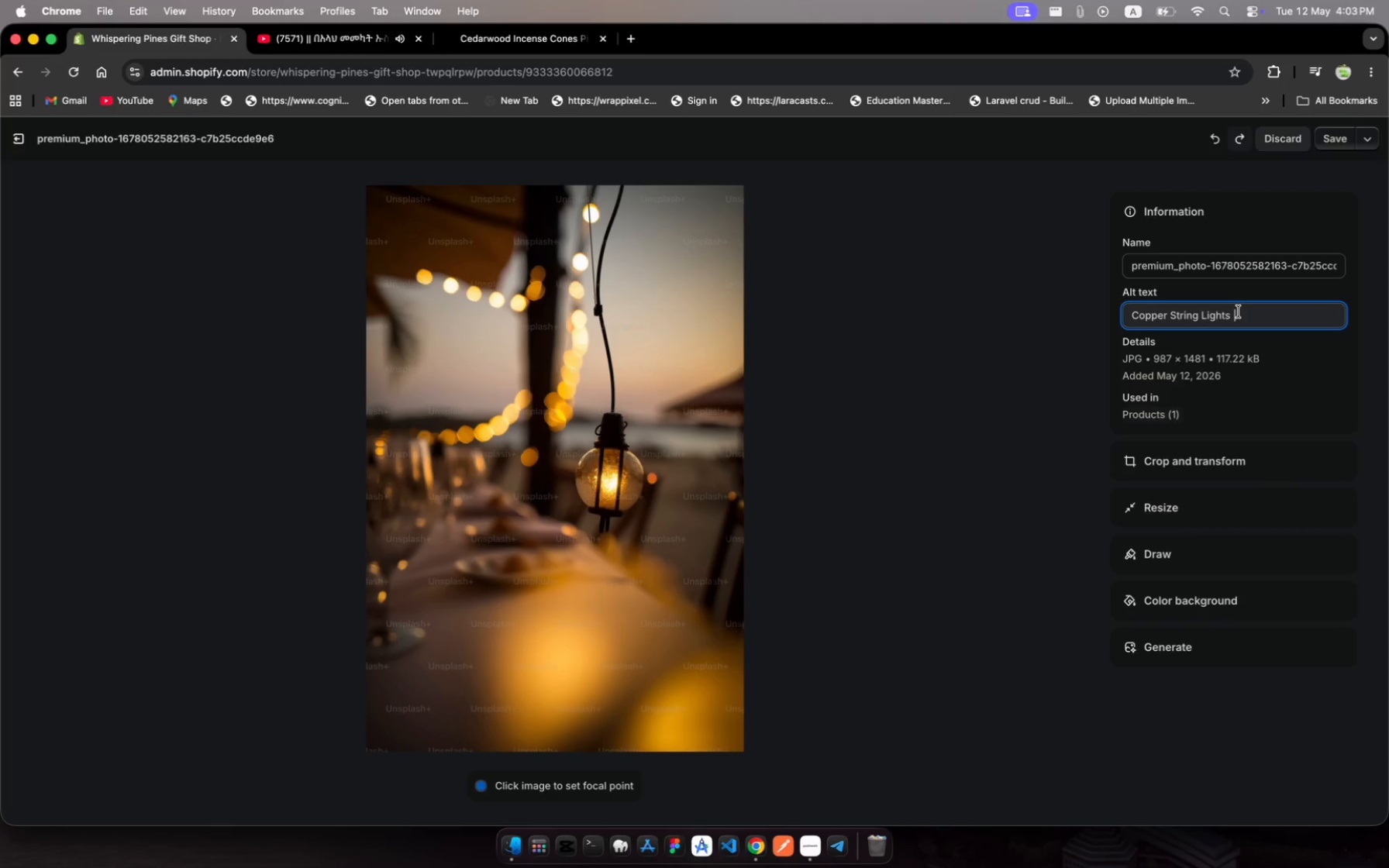 
key(Backspace)
 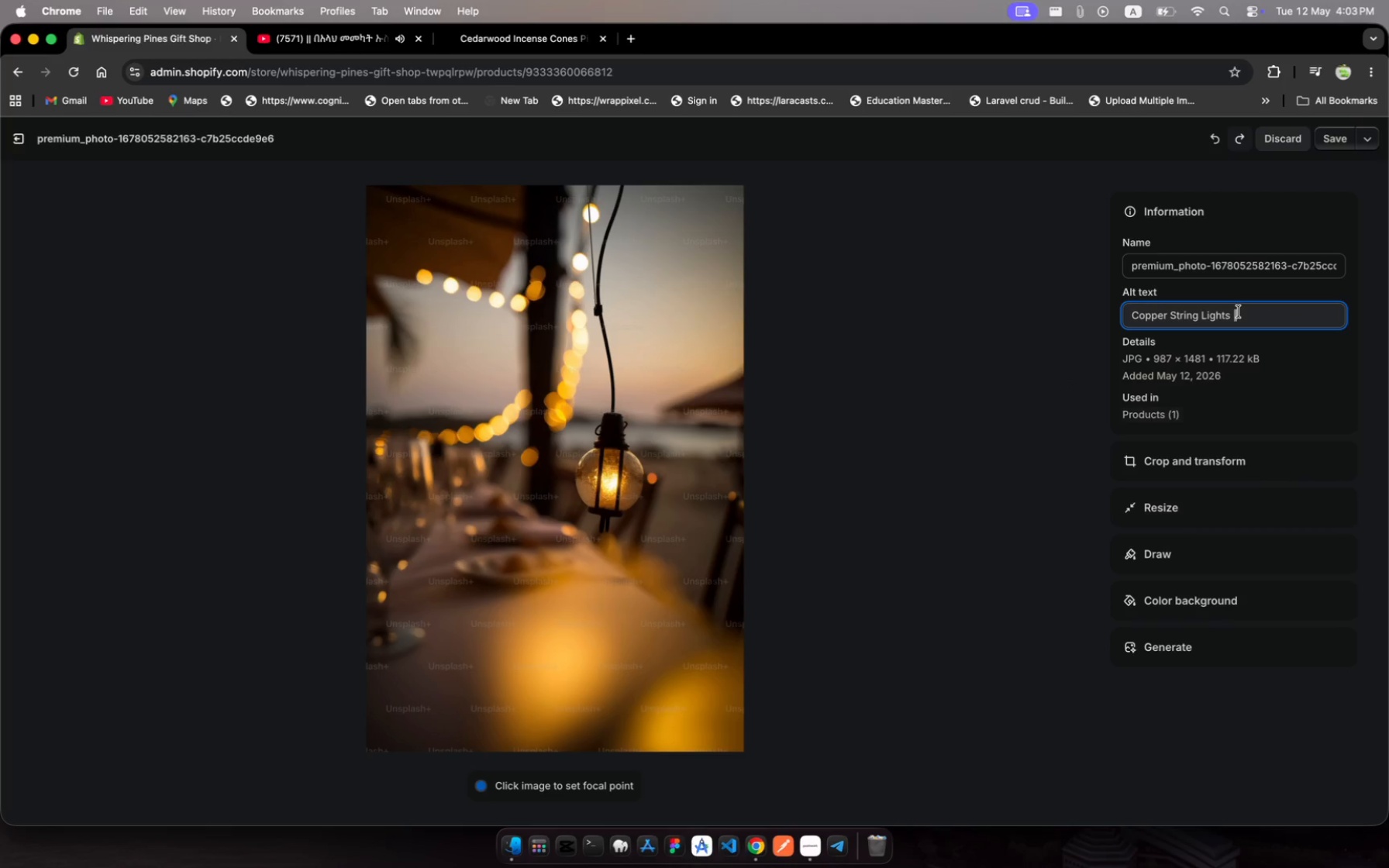 
key(Backspace)
 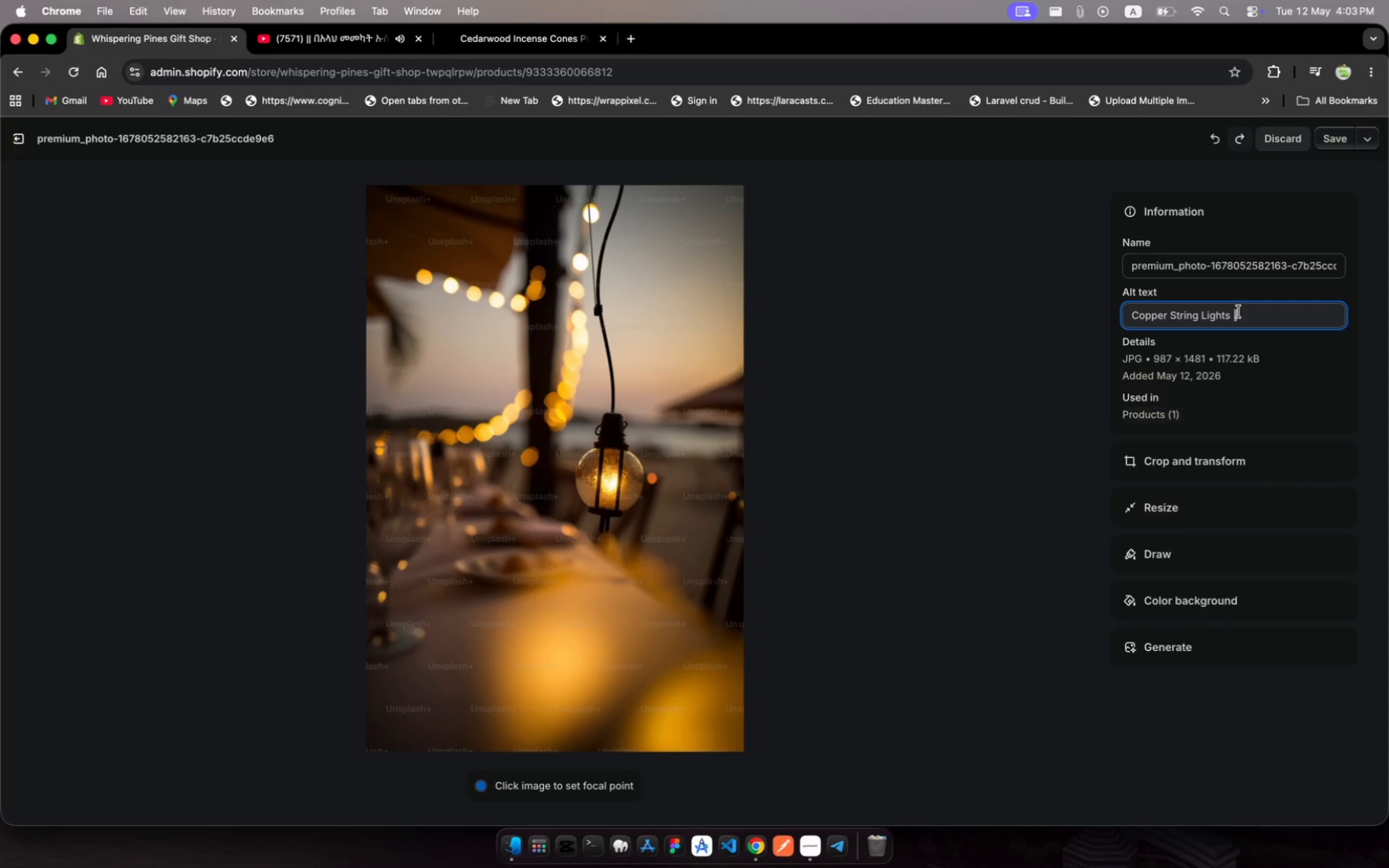 
key(Backspace)
 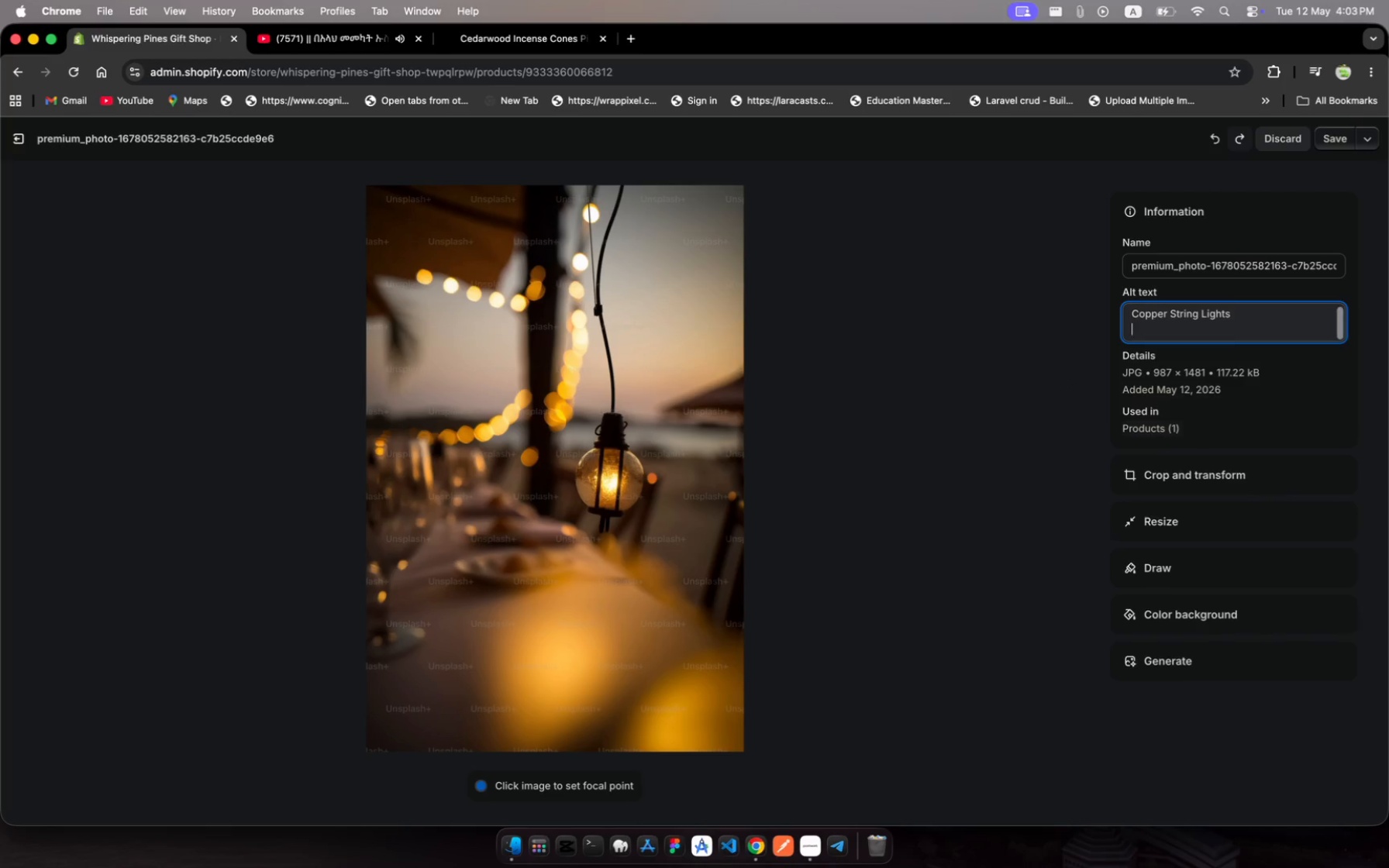 
key(Enter)
 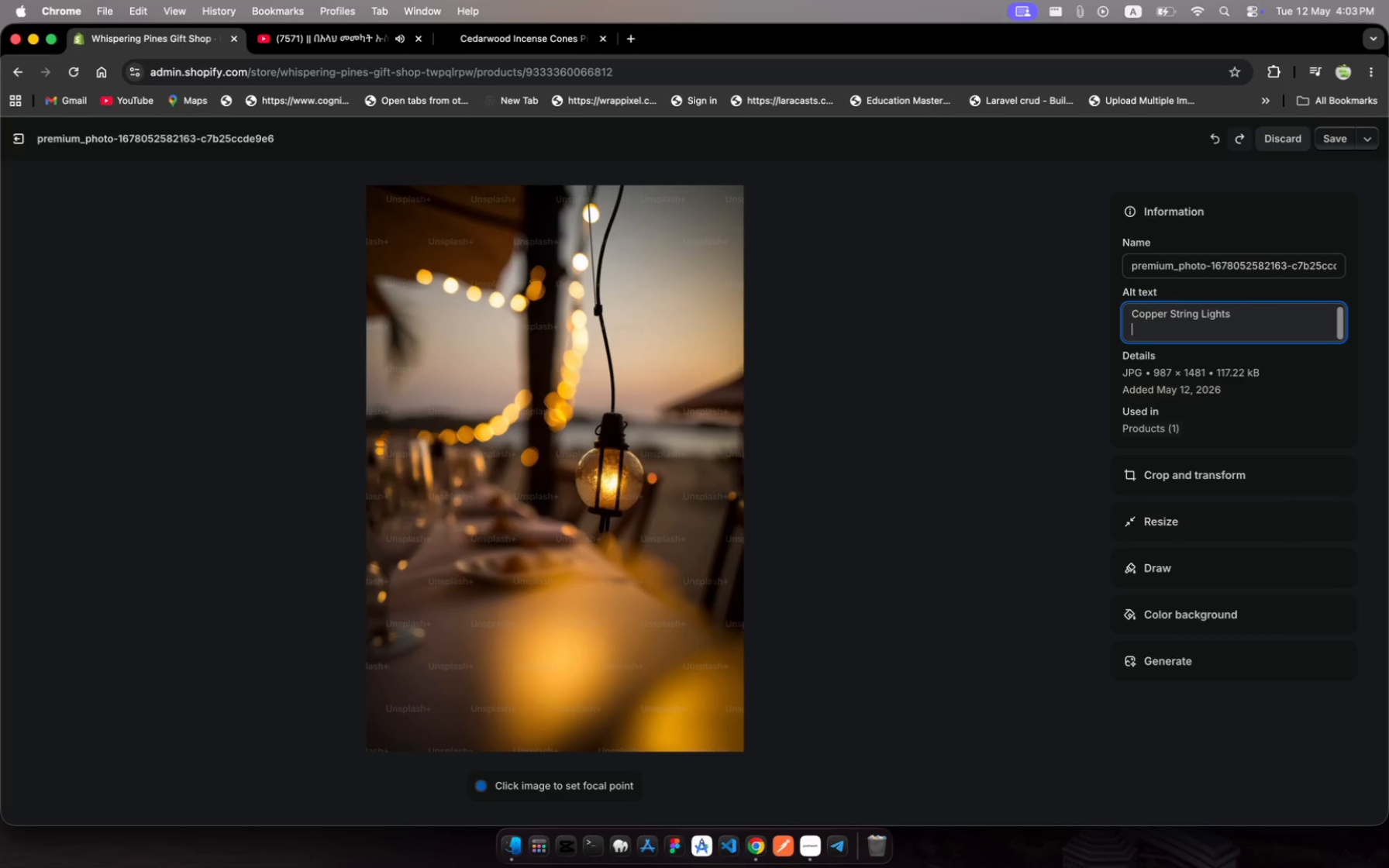 
key(Backspace)
 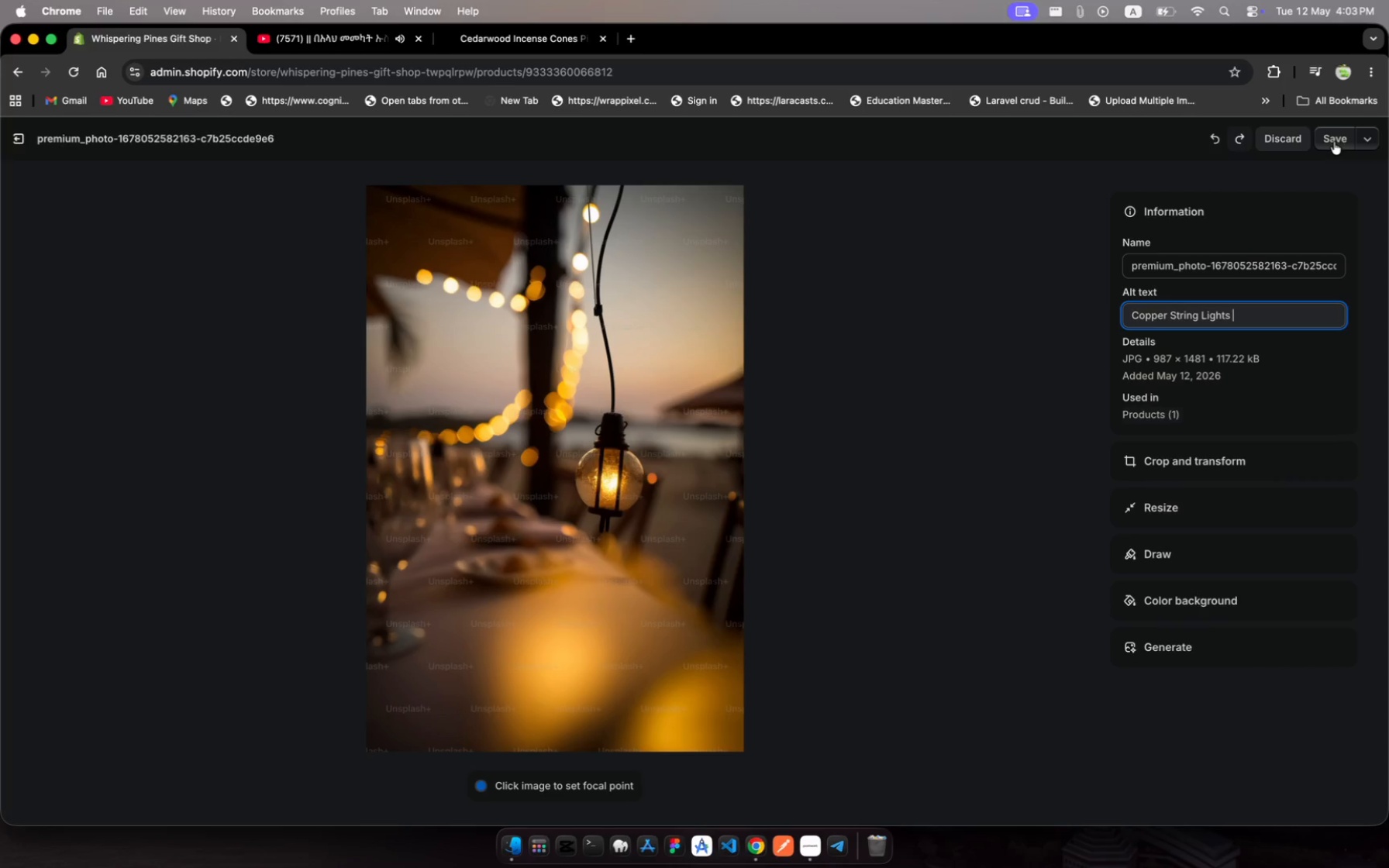 
left_click([1335, 142])
 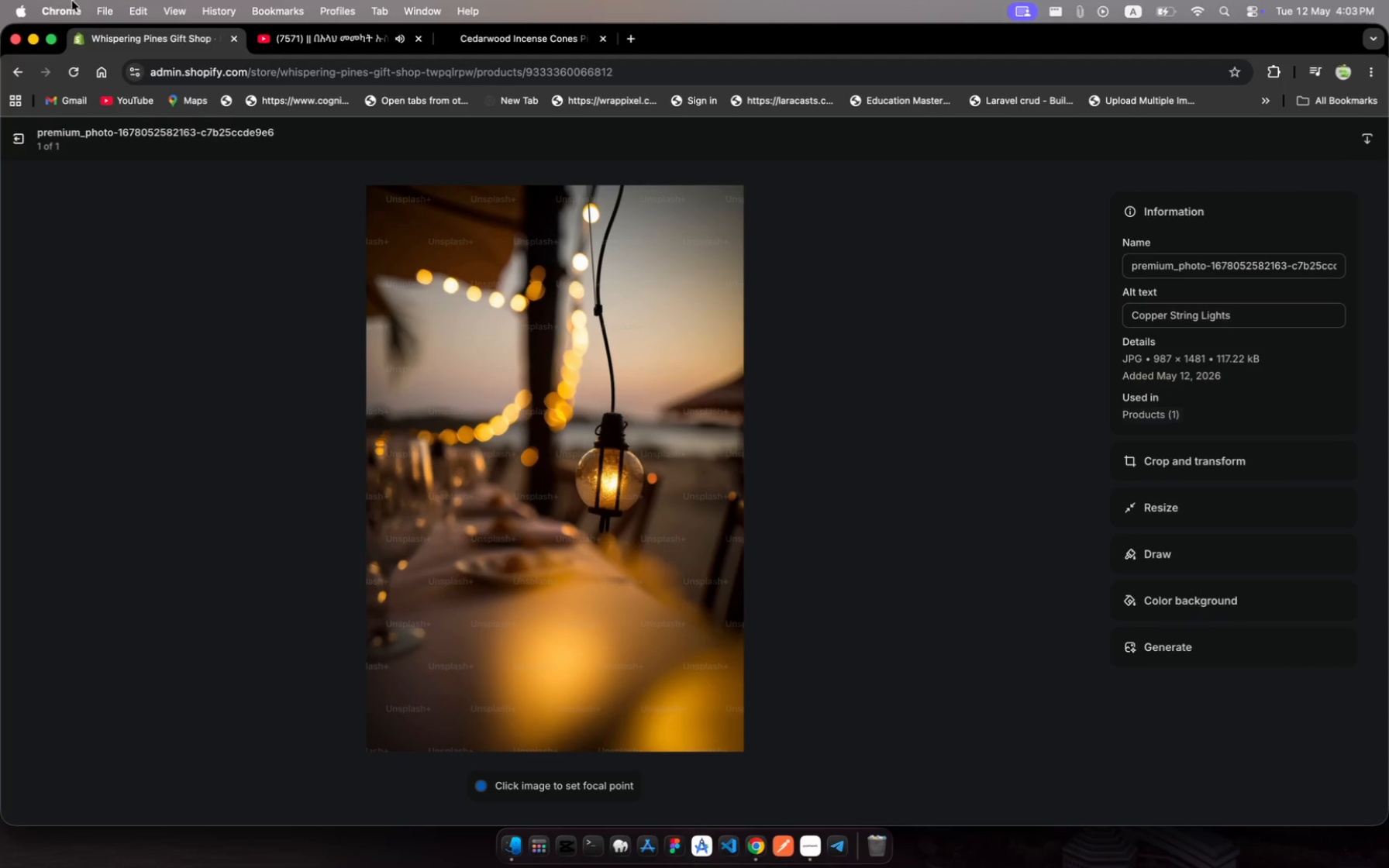 
left_click([23, 137])
 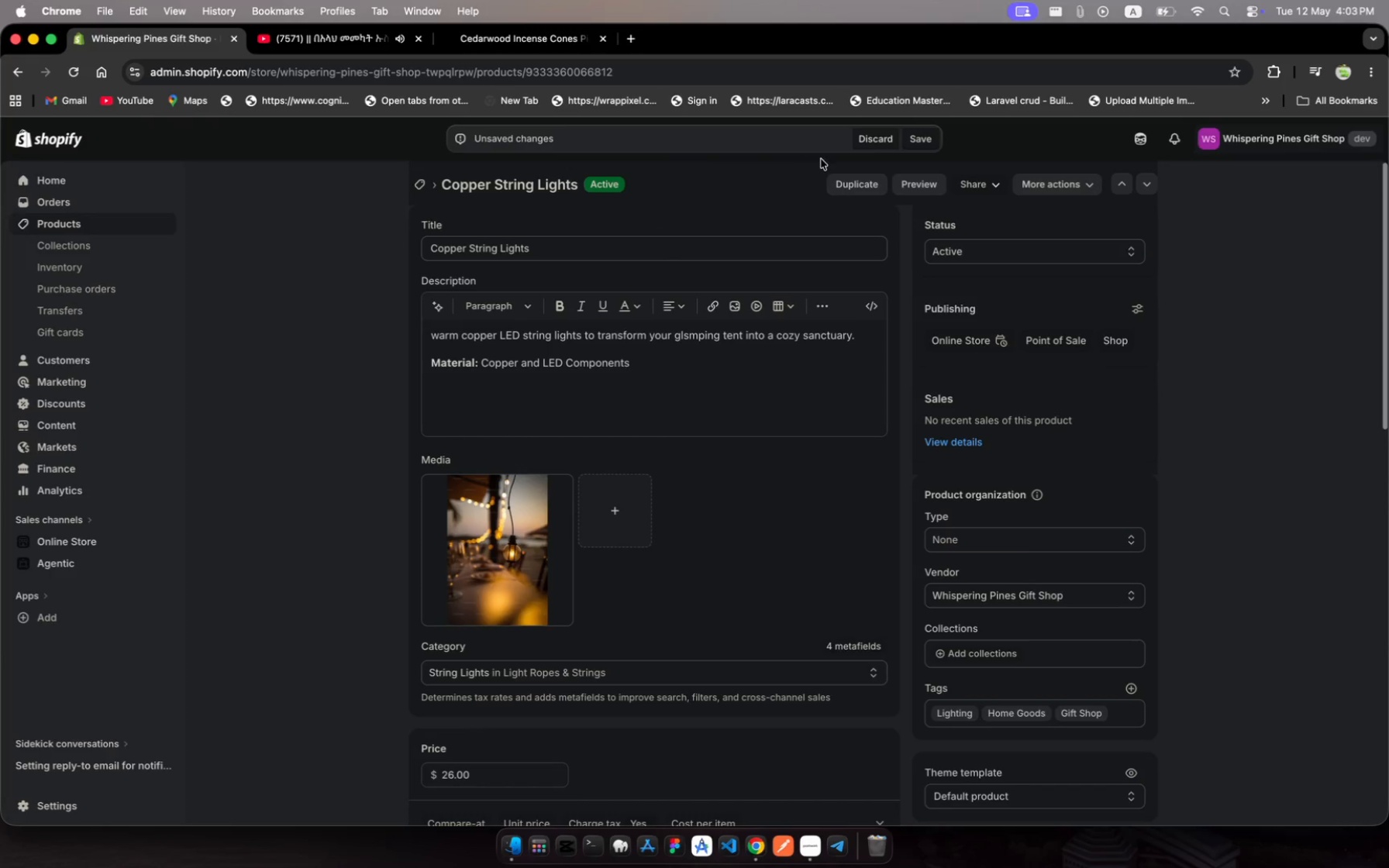 
left_click([928, 136])
 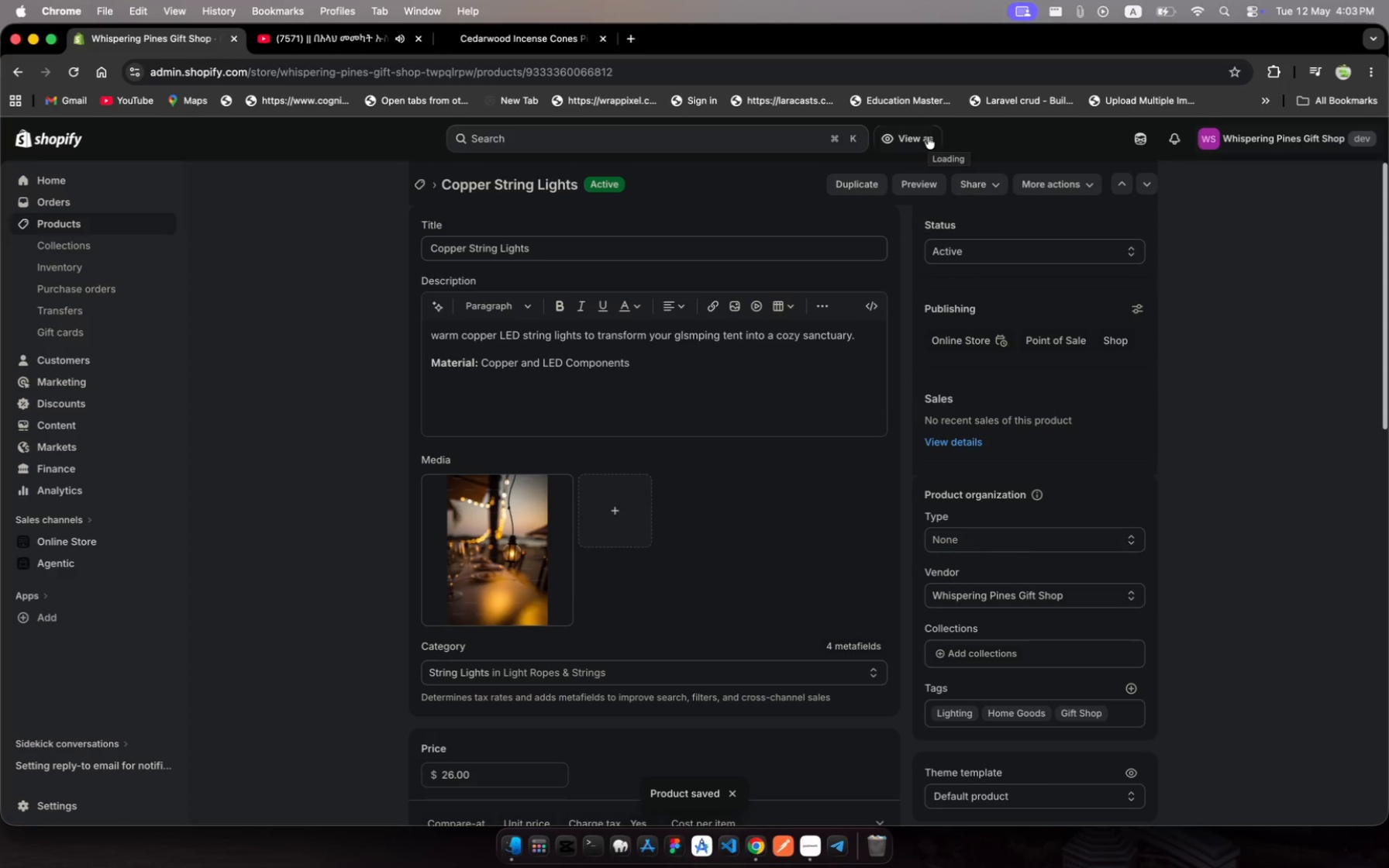 
wait(13.68)
 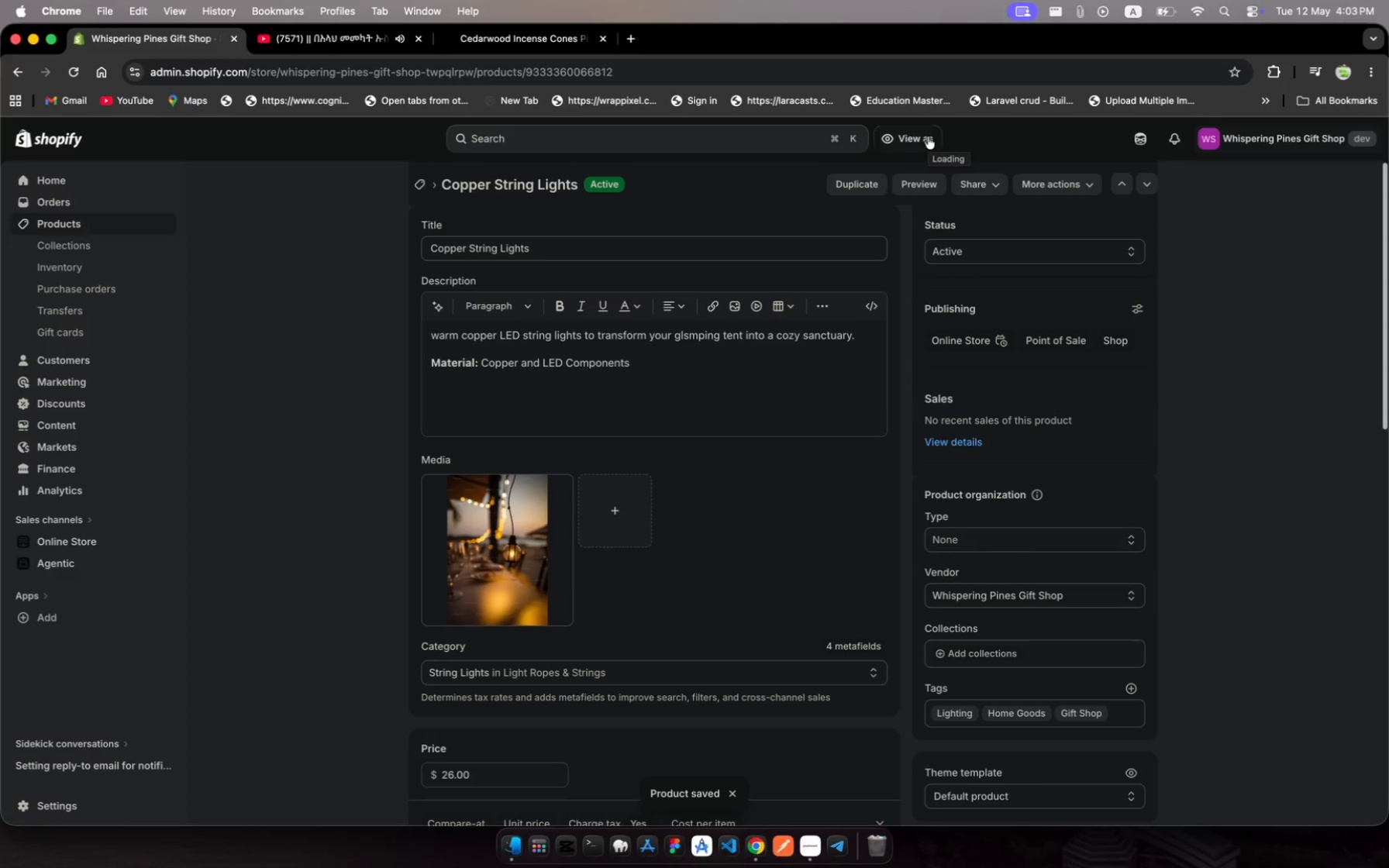 
scroll: coordinate [820, 515], scroll_direction: down, amount: 40.0
 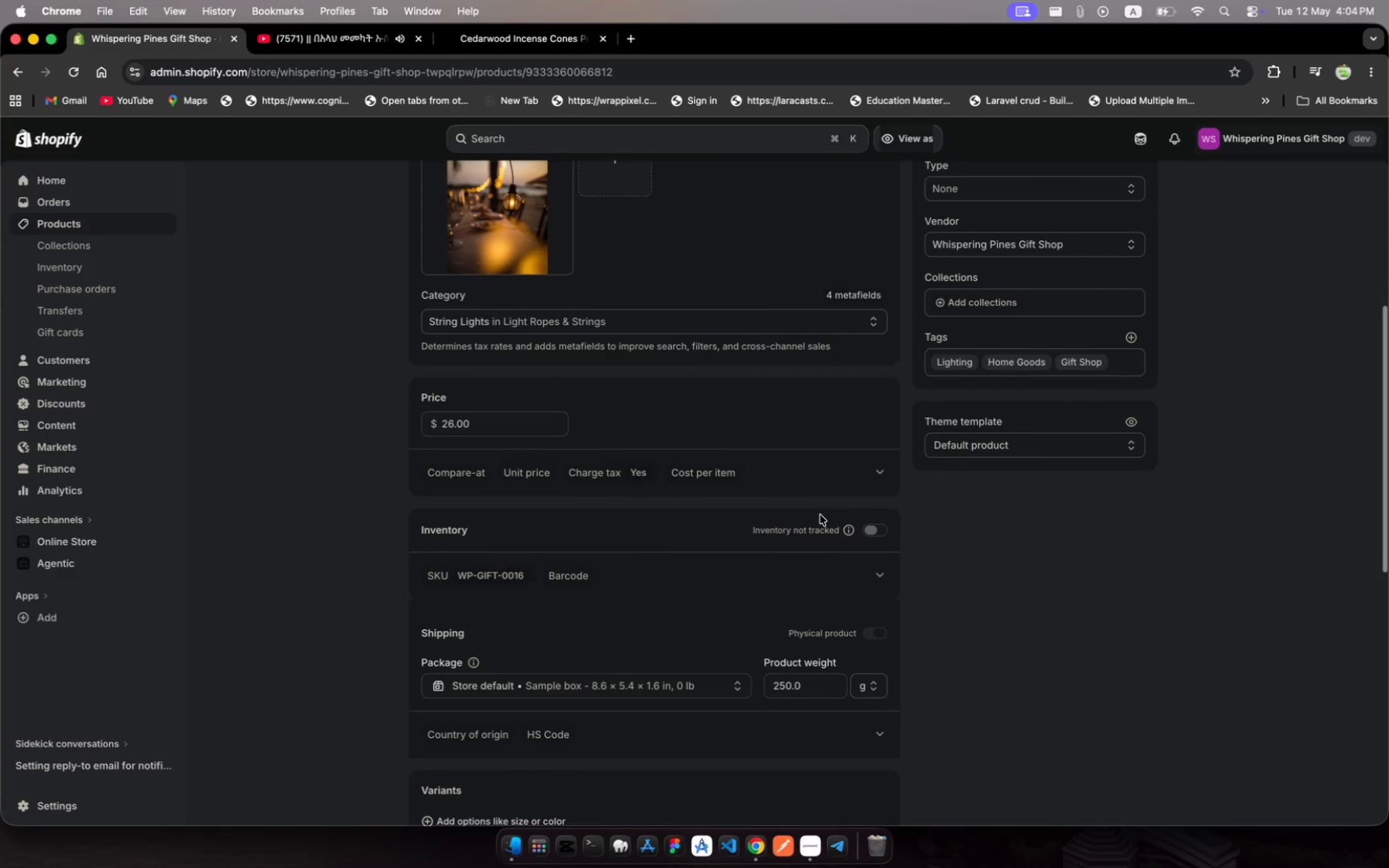 
scroll: coordinate [820, 514], scroll_direction: up, amount: 217.0
 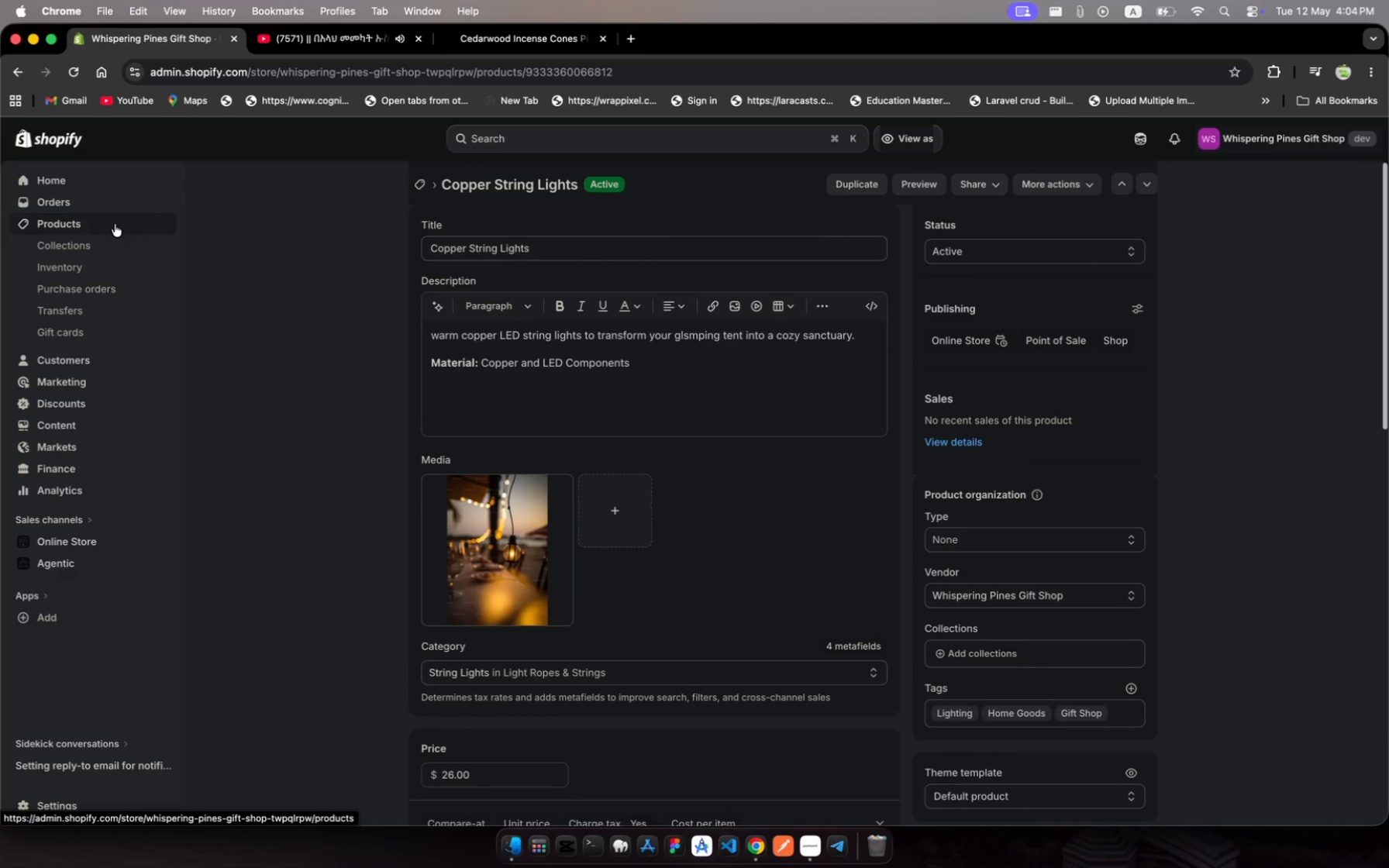 
left_click([113, 225])
 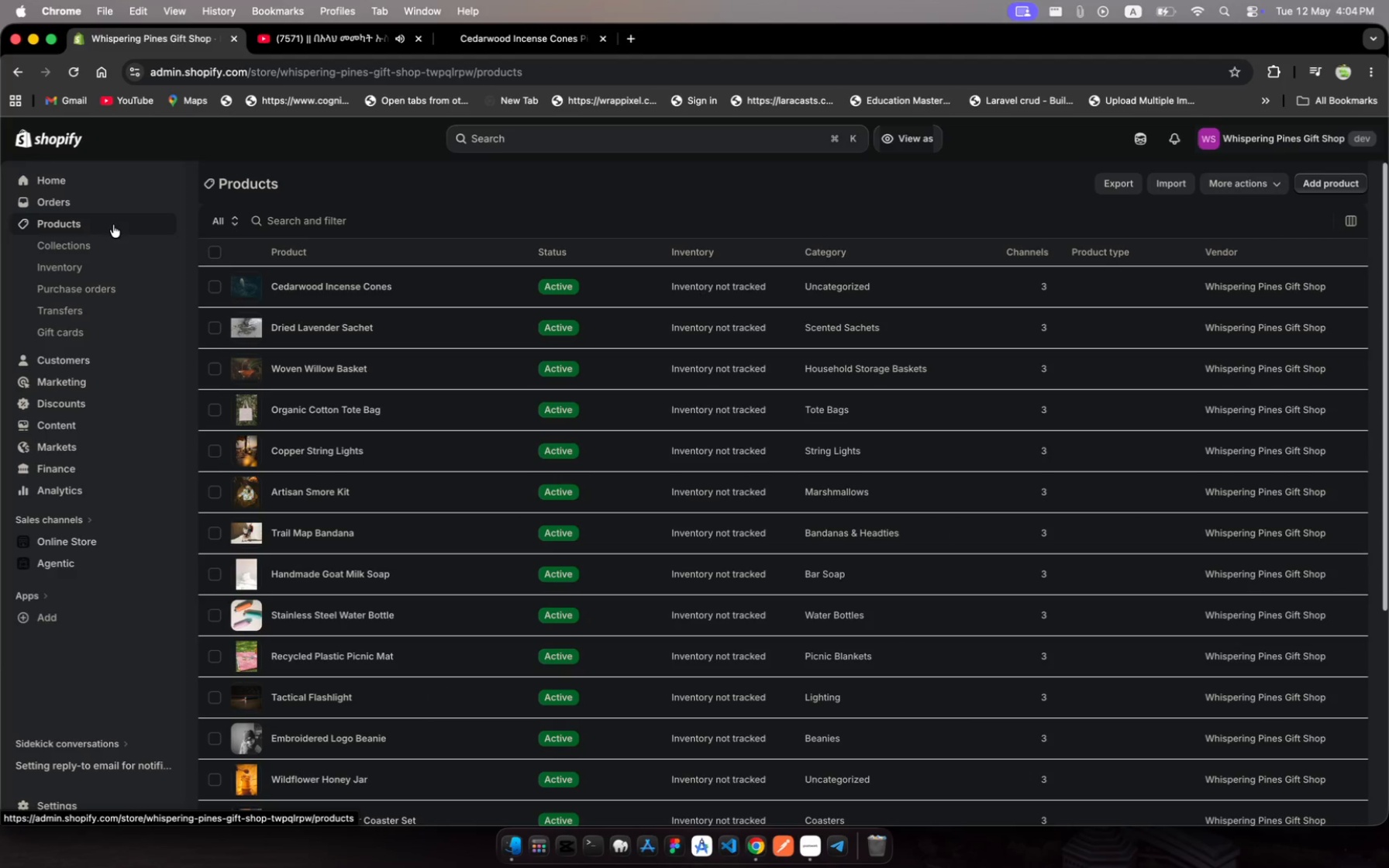 
wait(9.27)
 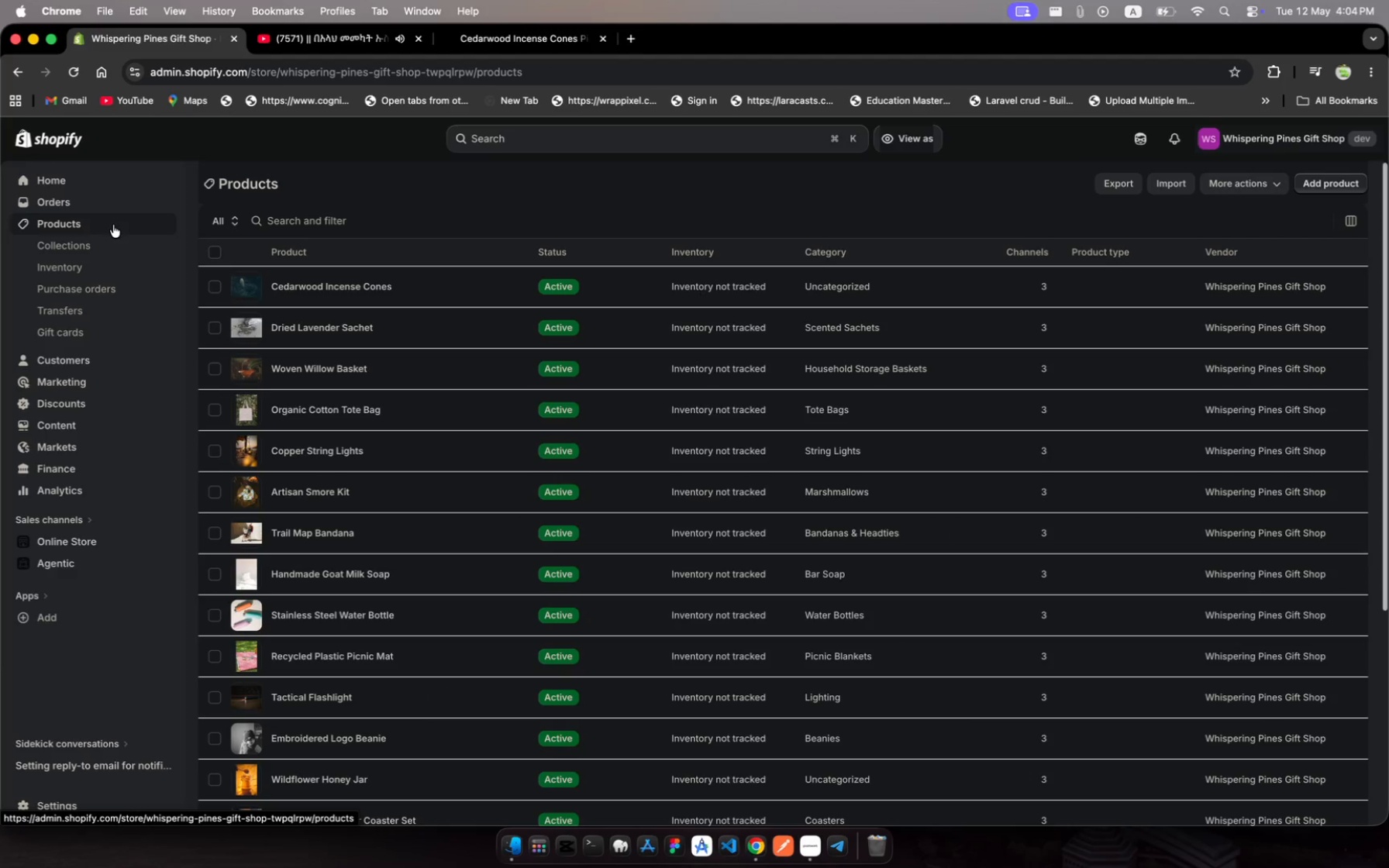 
left_click([442, 491])
 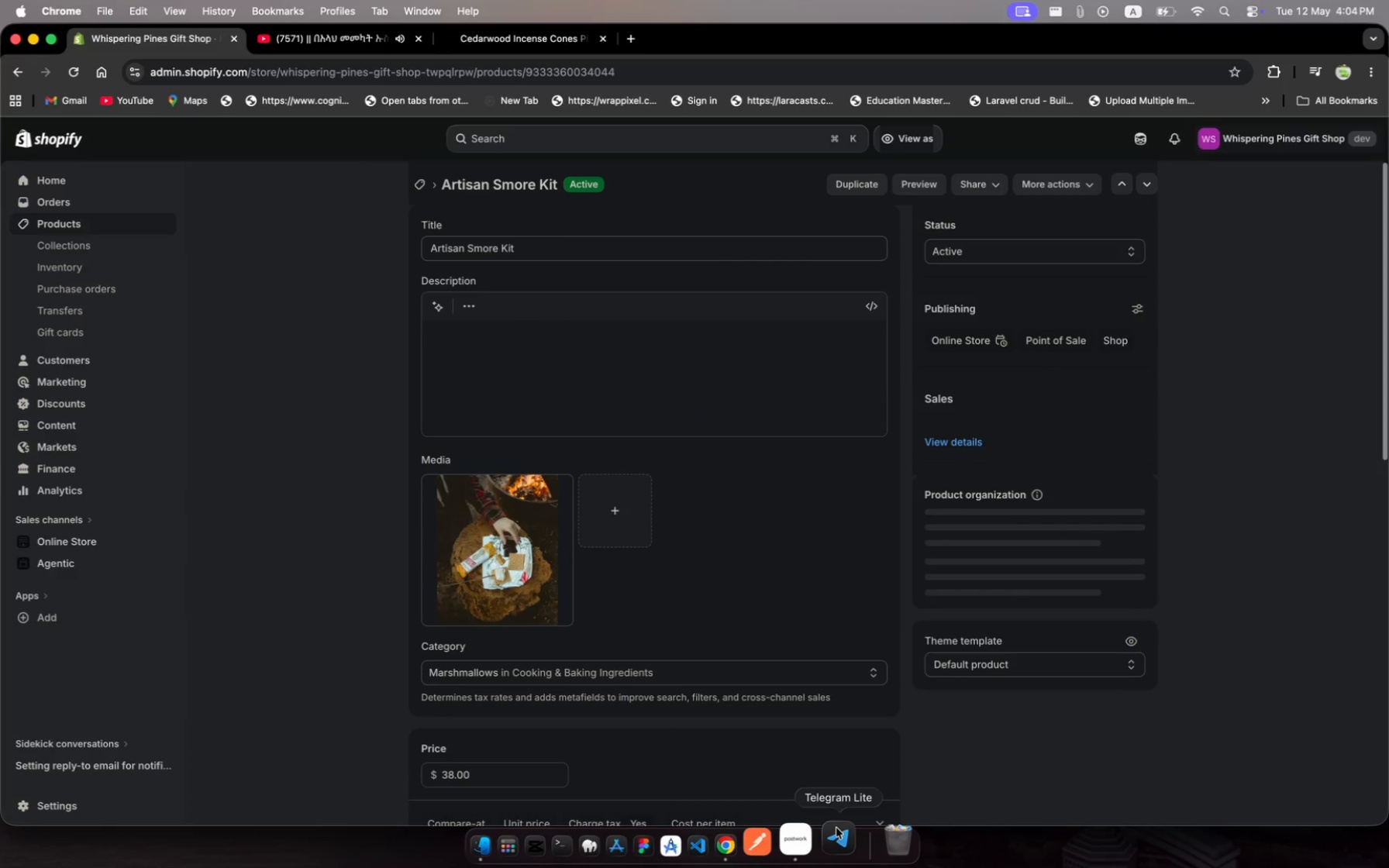 
left_click([813, 845])